 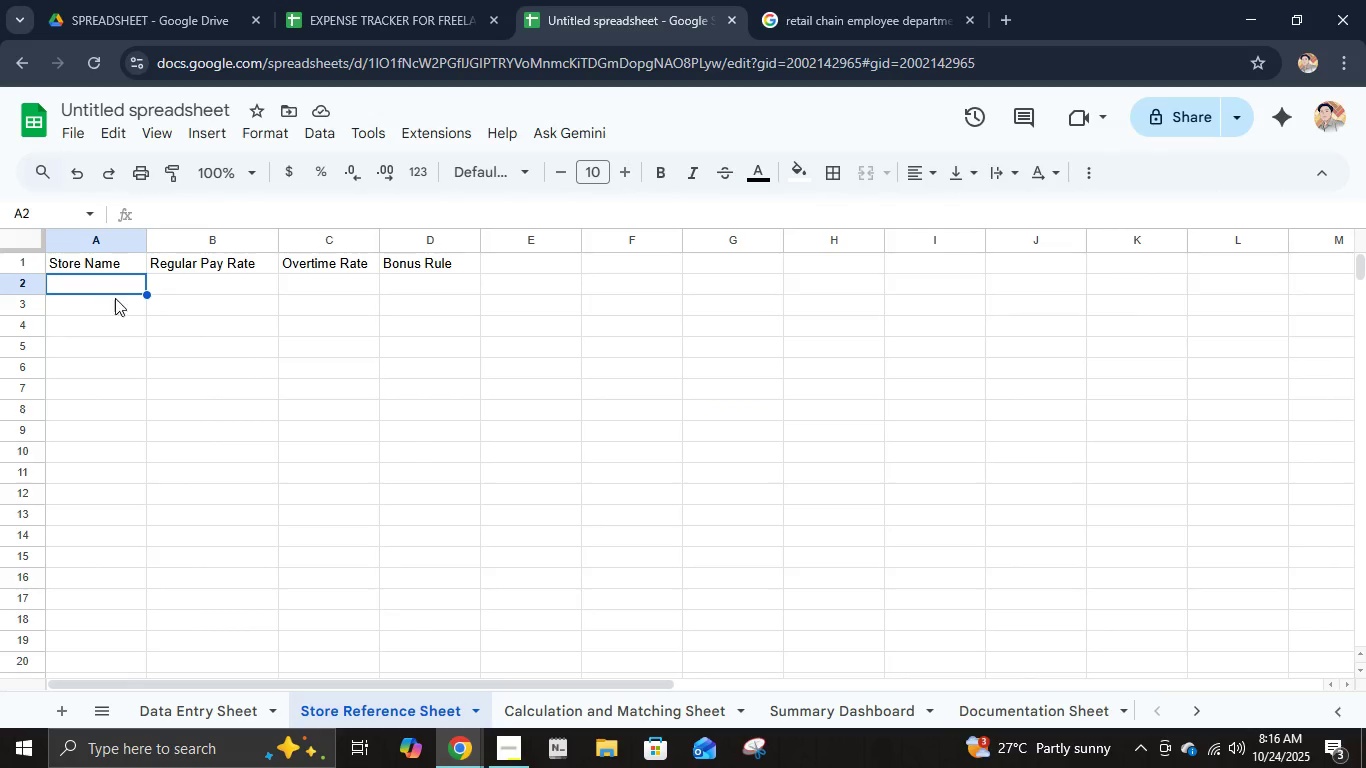 
type(Store A)
 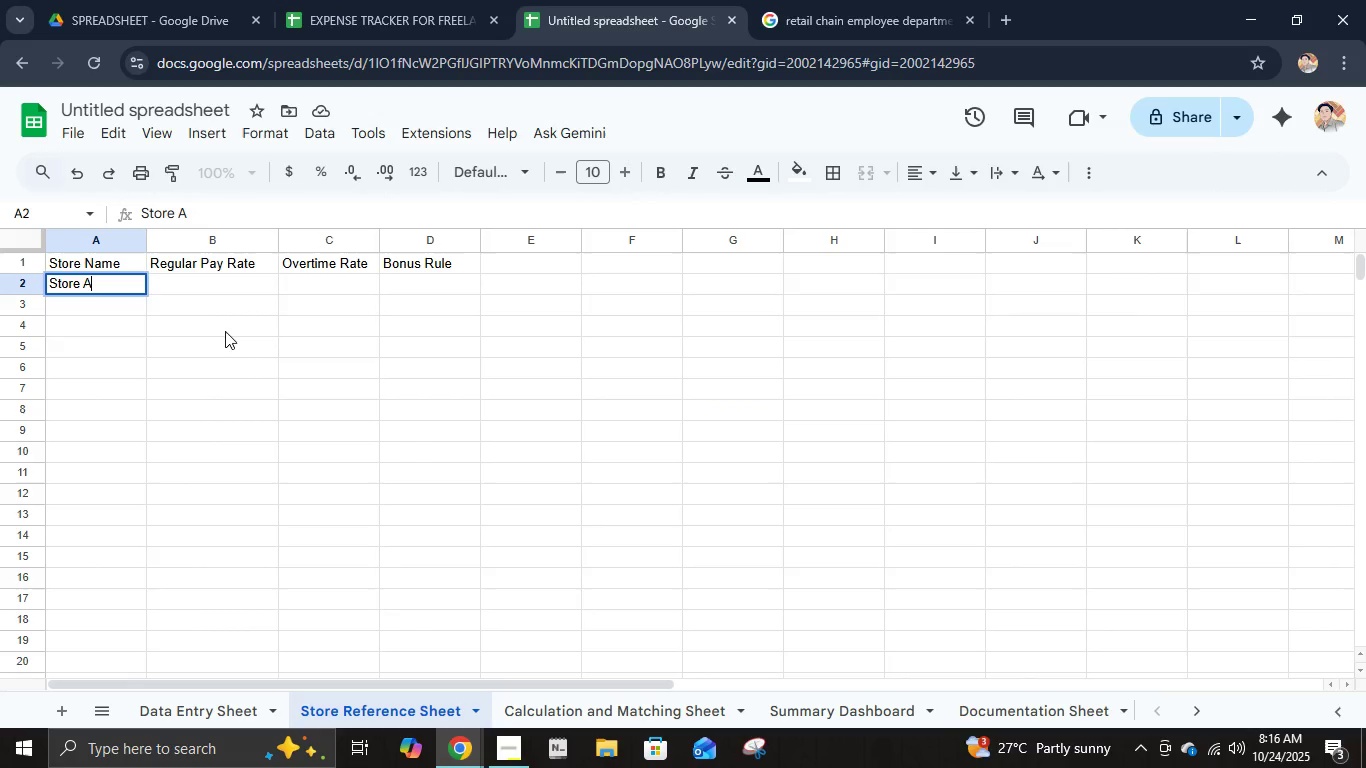 
key(Enter)
 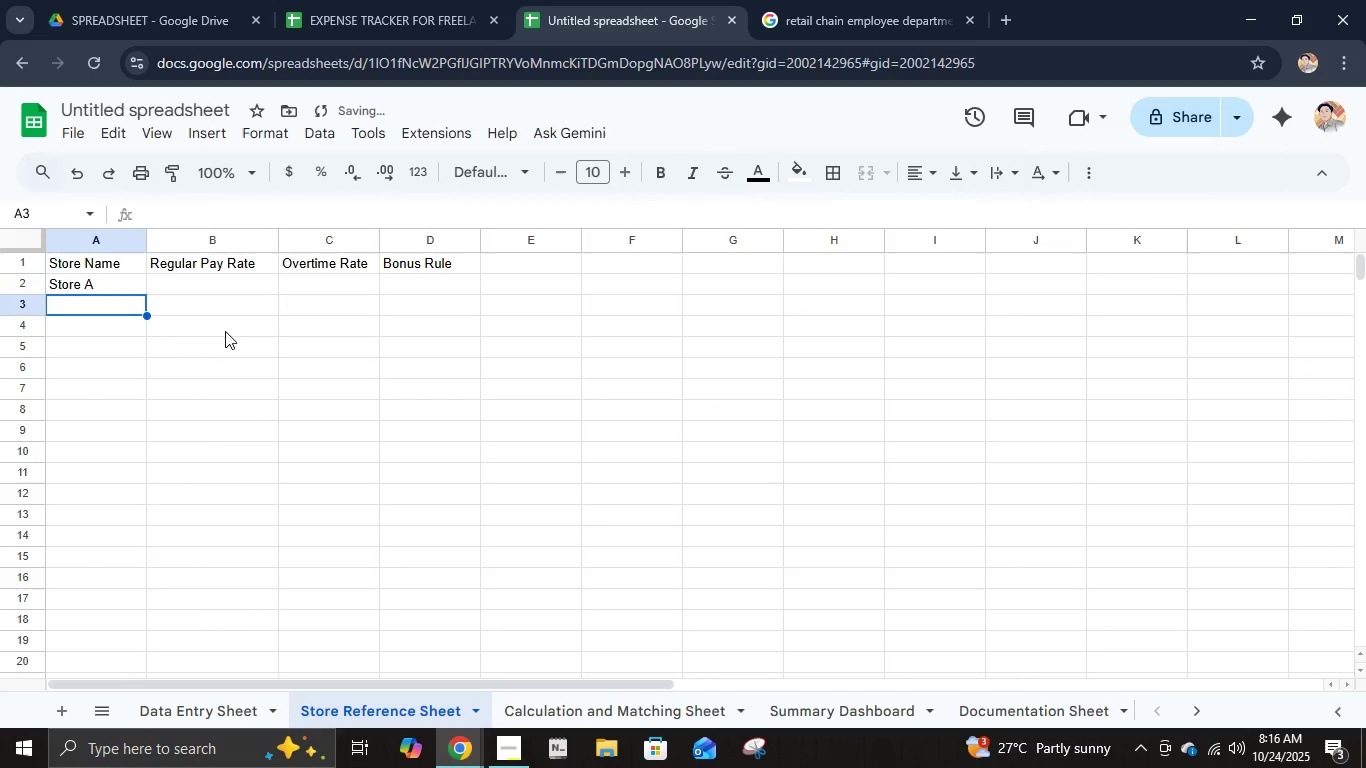 
type(Stppre)
key(Backspace)
key(Backspace)
key(Backspace)
key(Backspace)
type(ore B)
 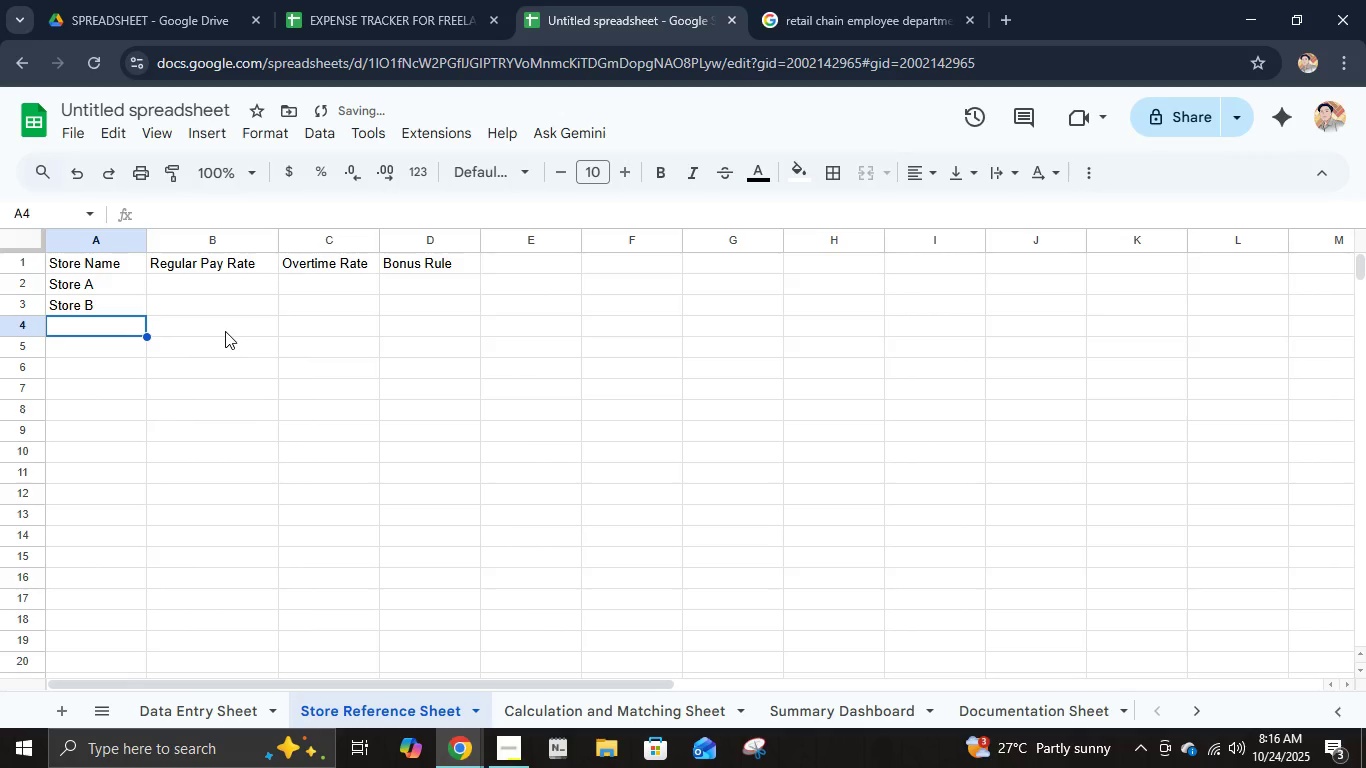 
 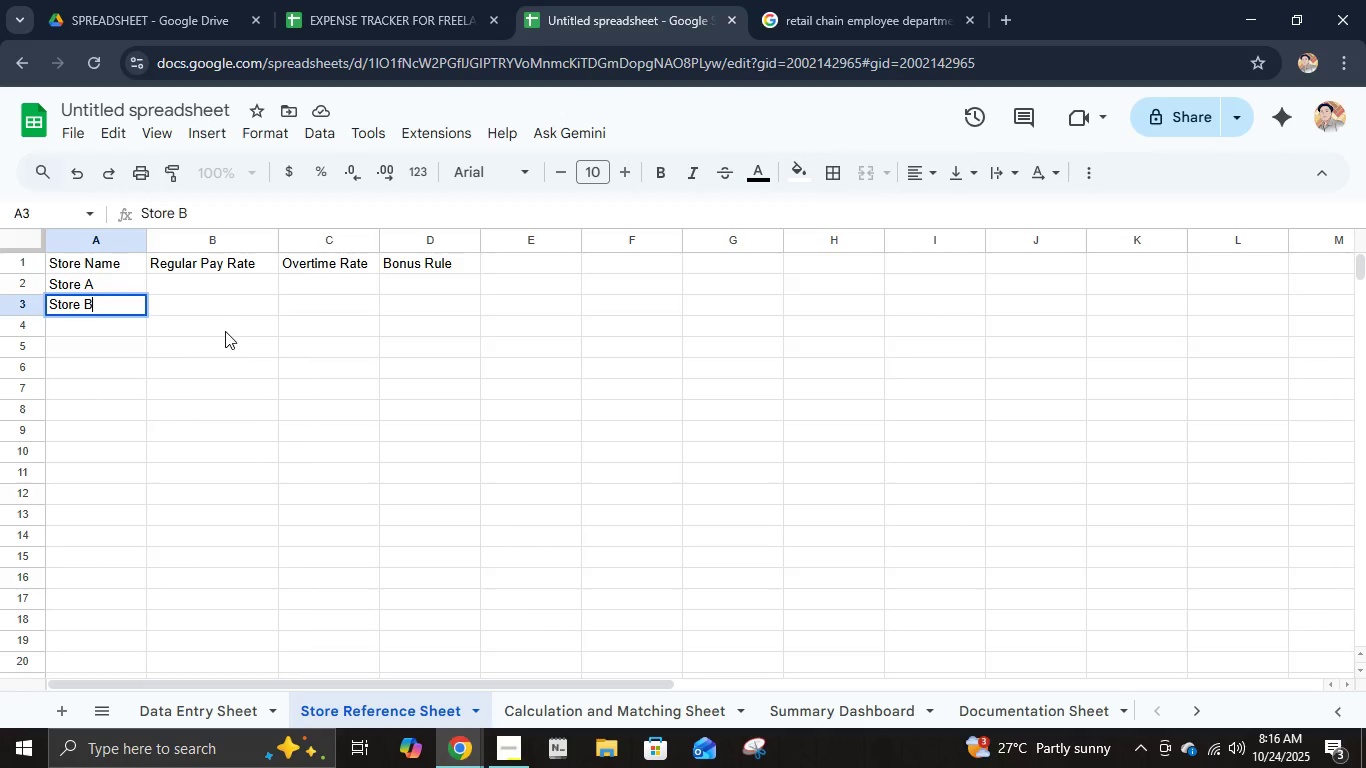 
key(Enter)
 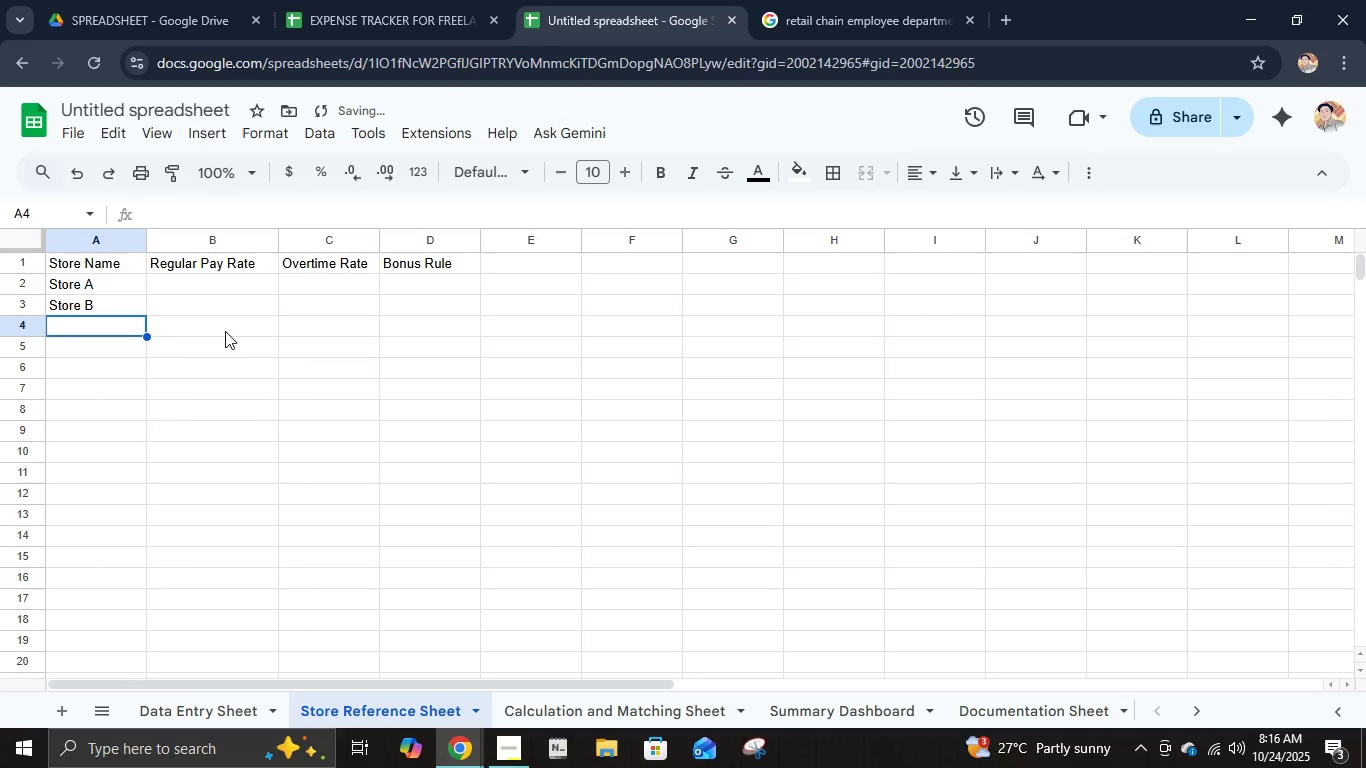 
type(Store C)
 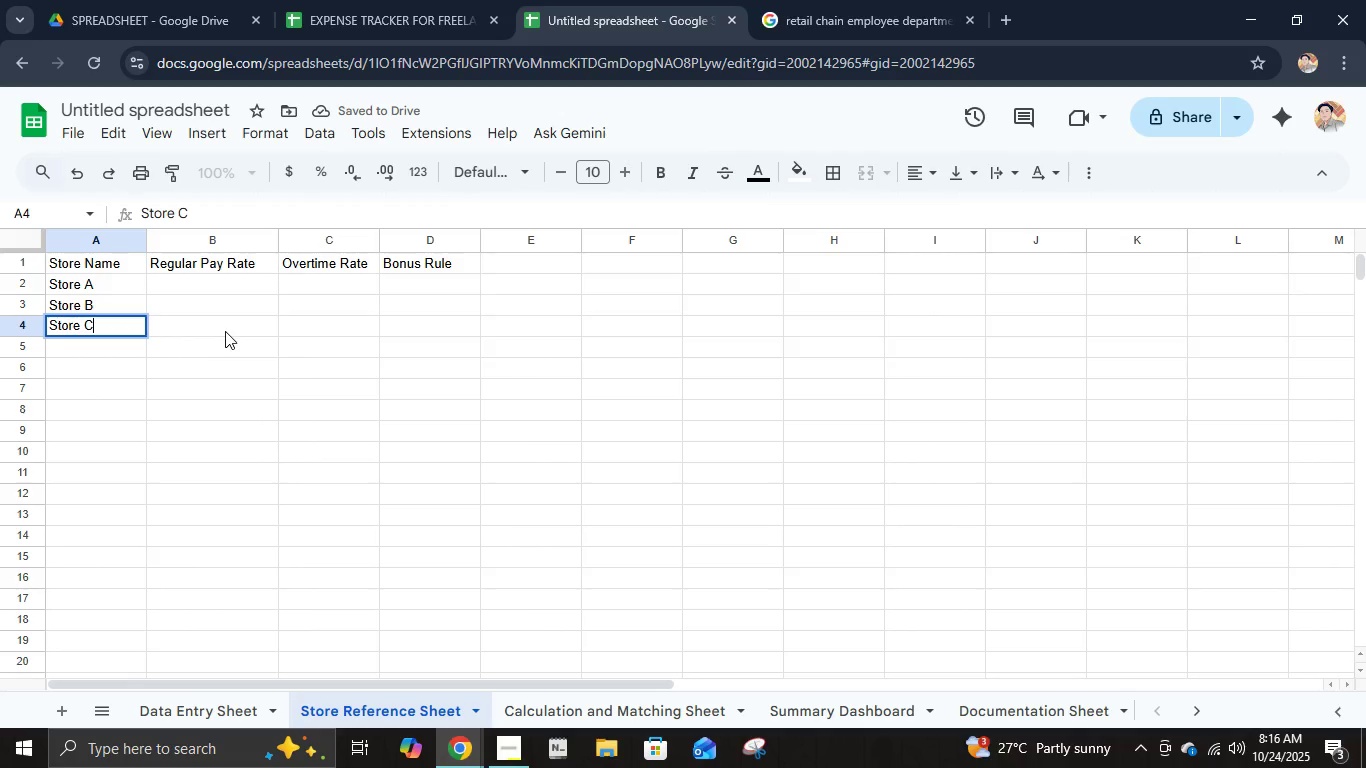 
key(Enter)
 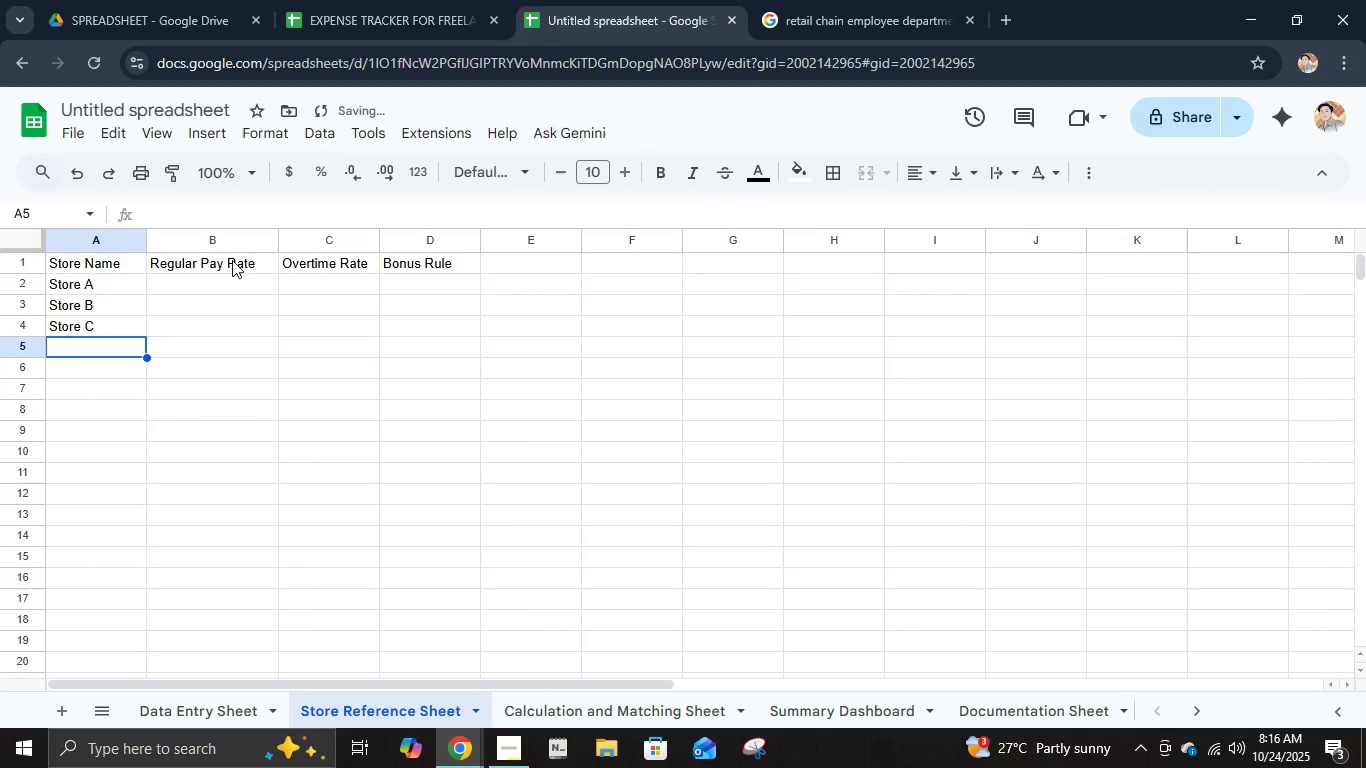 
right_click([232, 243])
 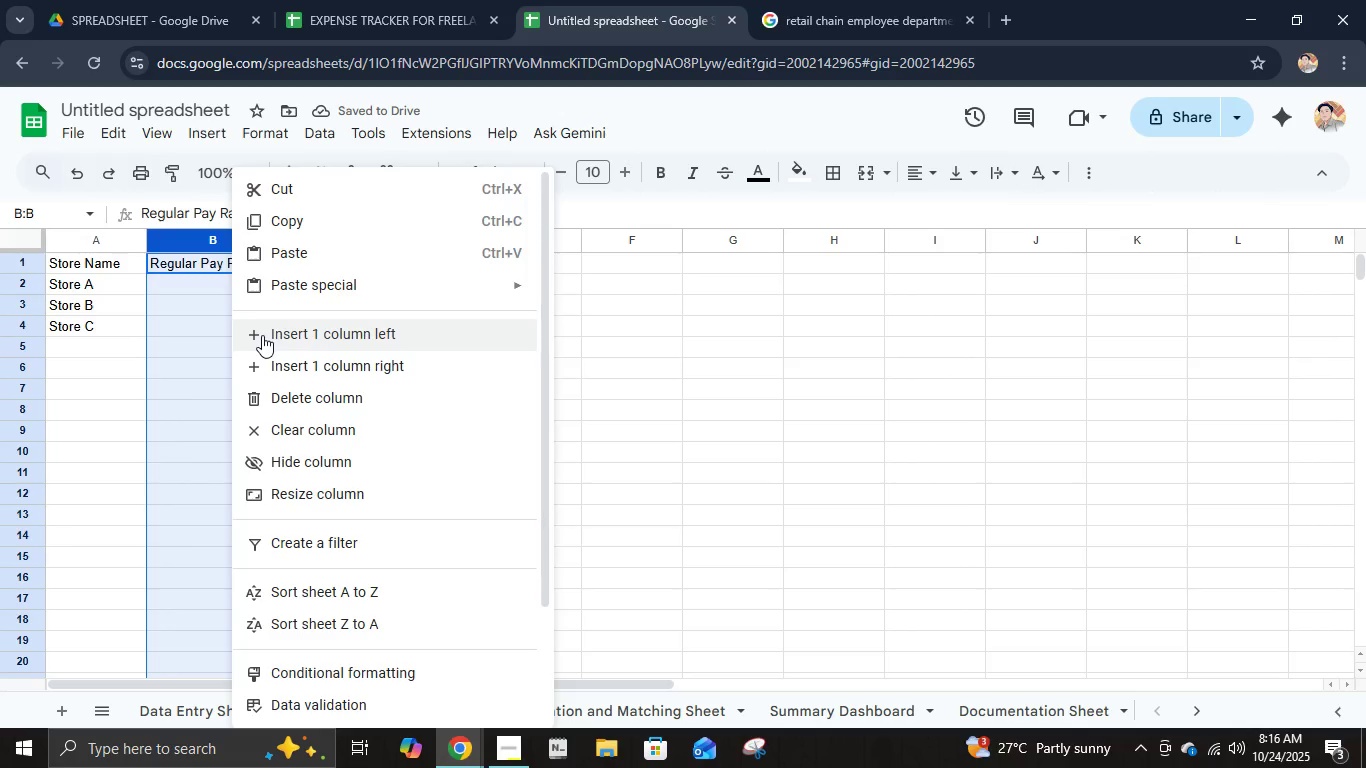 
left_click([262, 335])
 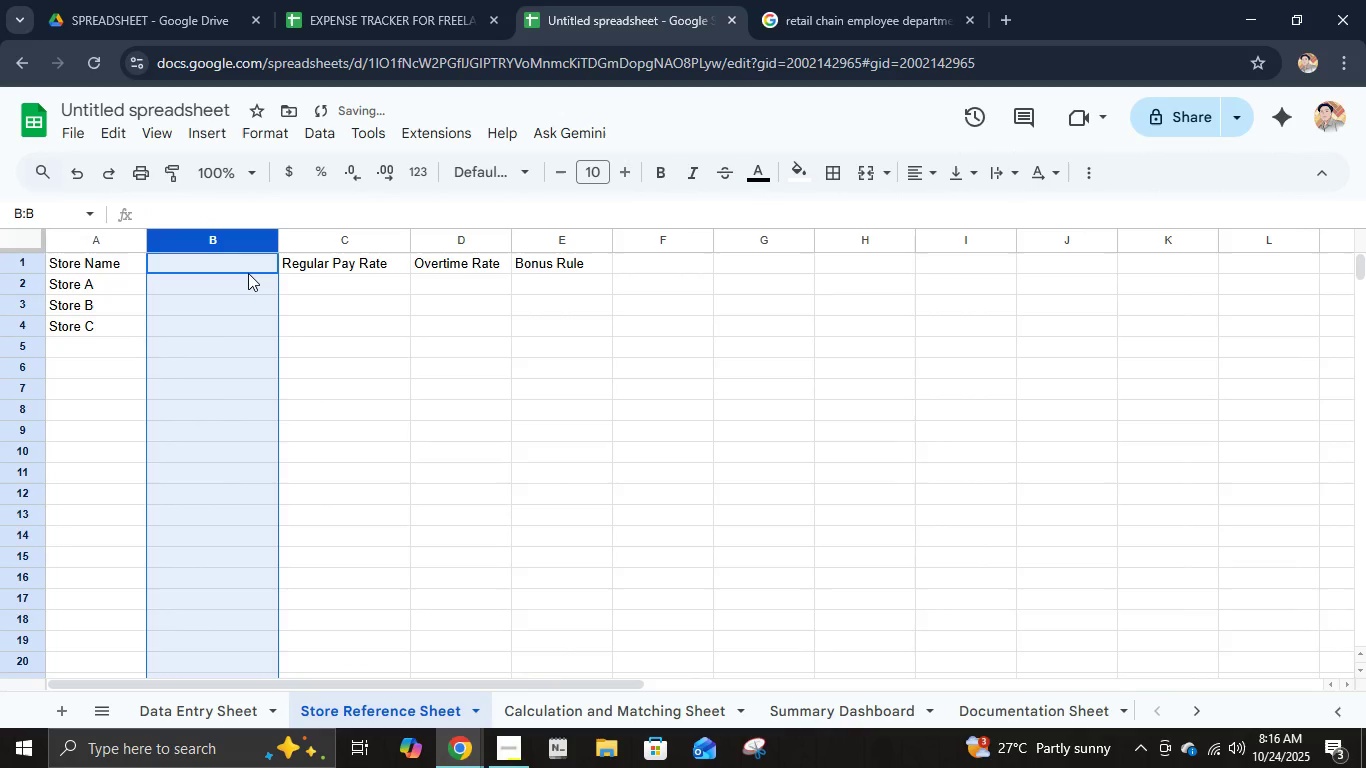 
left_click([248, 273])
 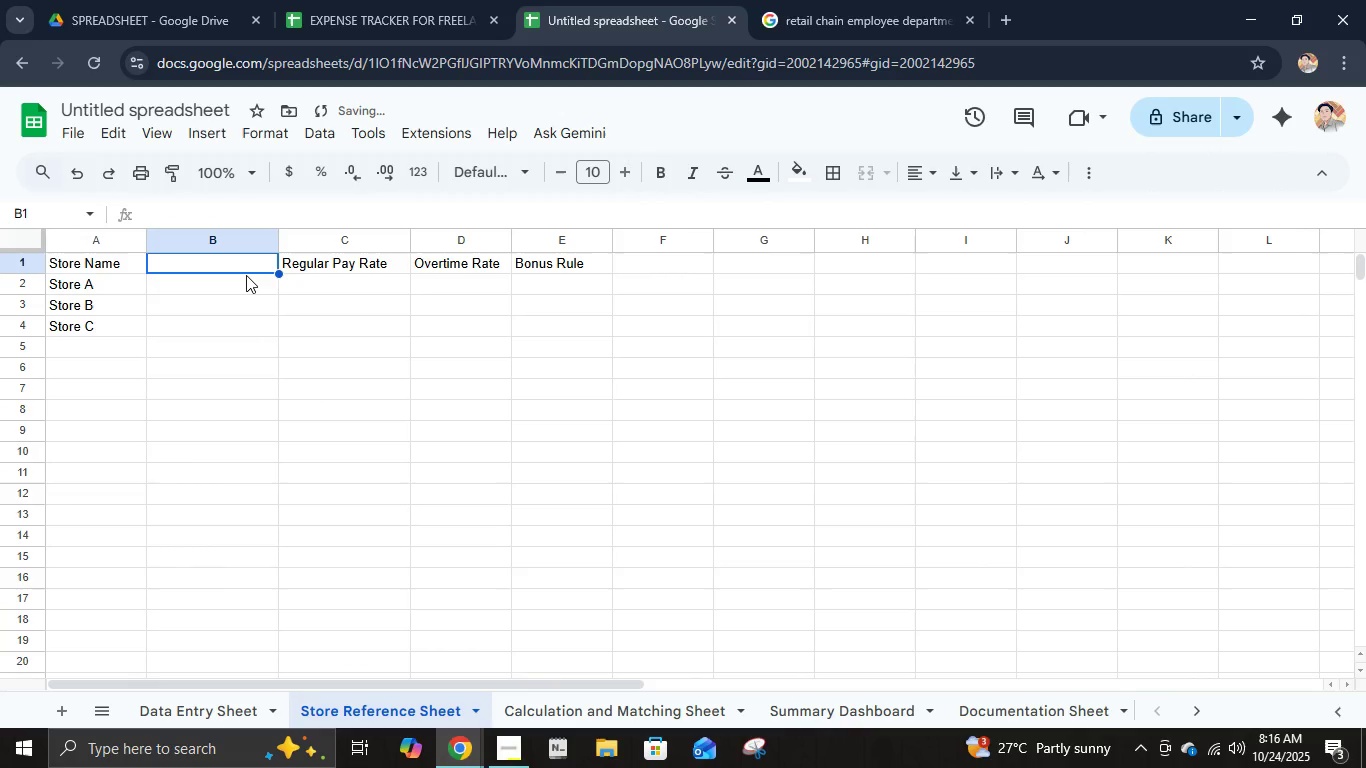 
type(Department)
 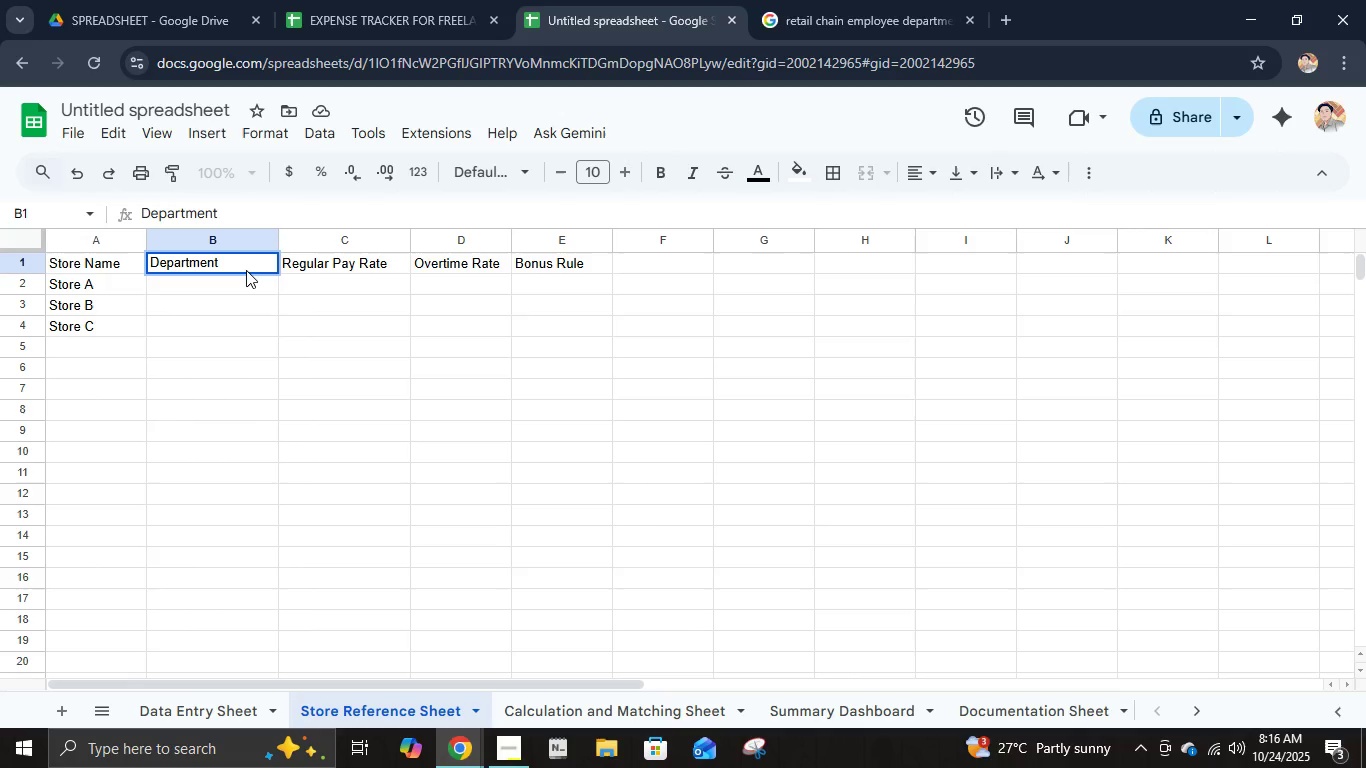 
key(ArrowDown)
 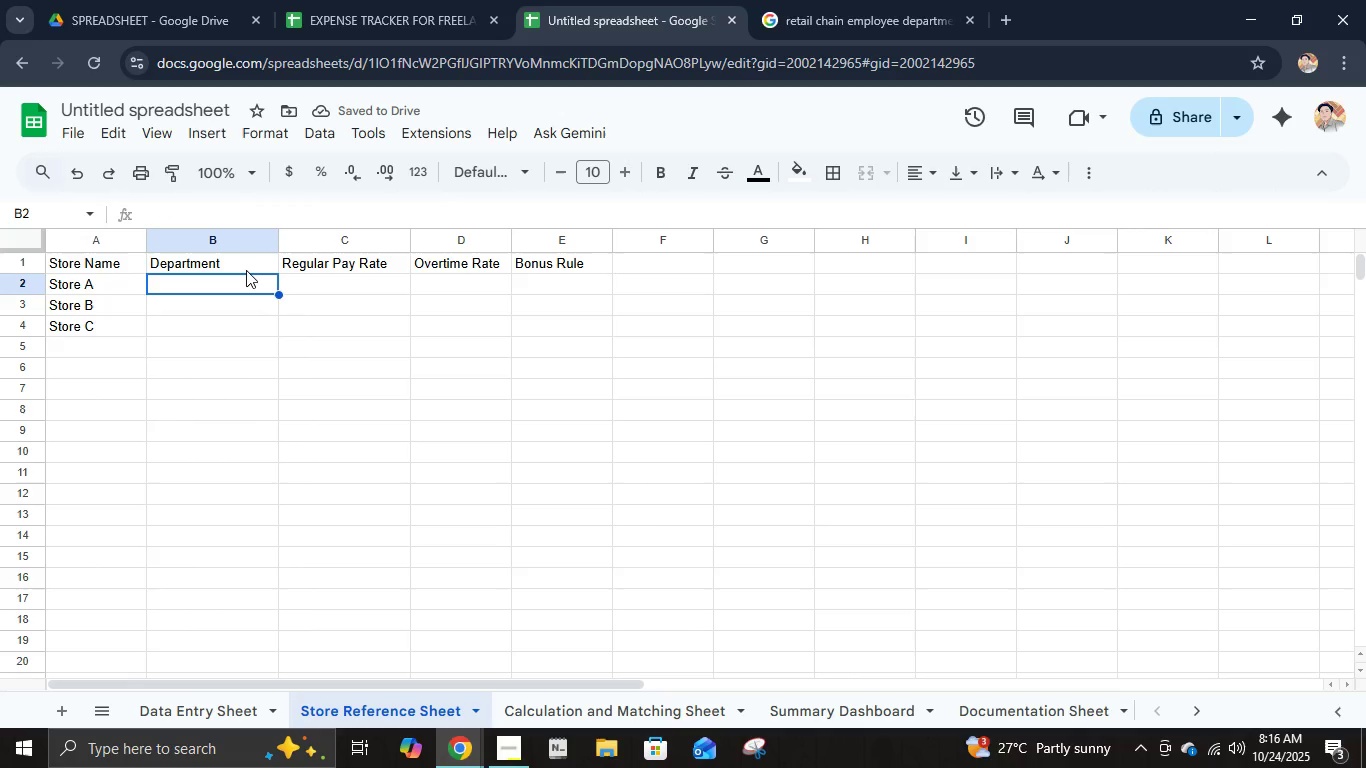 
wait(9.8)
 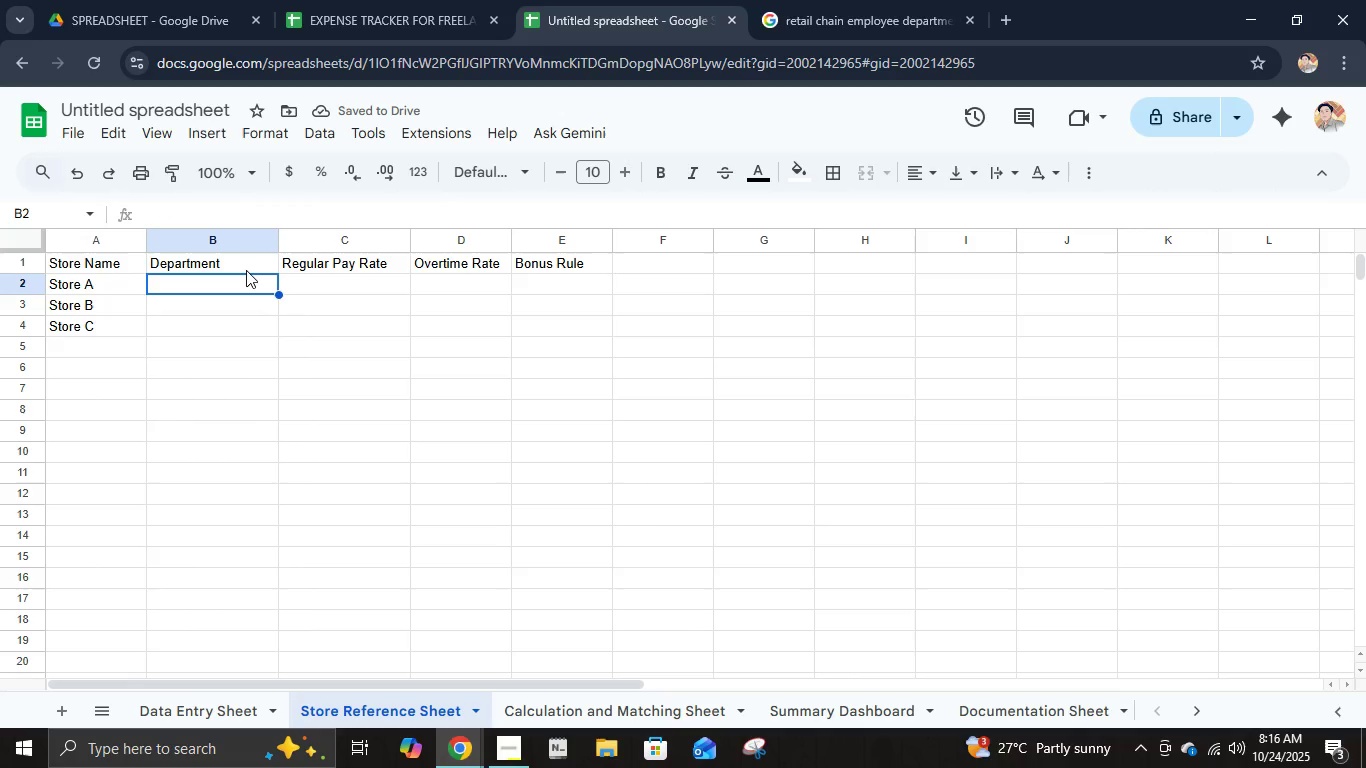 
key(ArrowDown)
 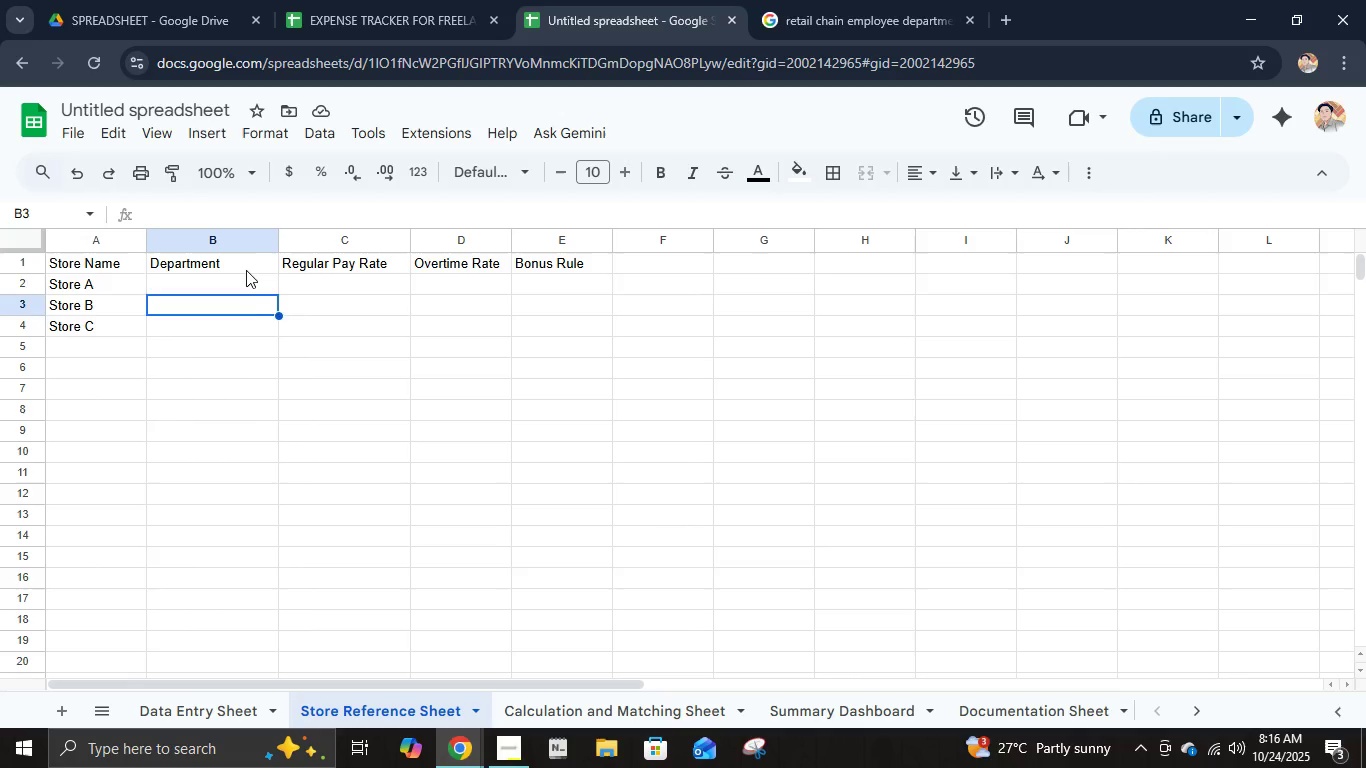 
key(ArrowUp)
 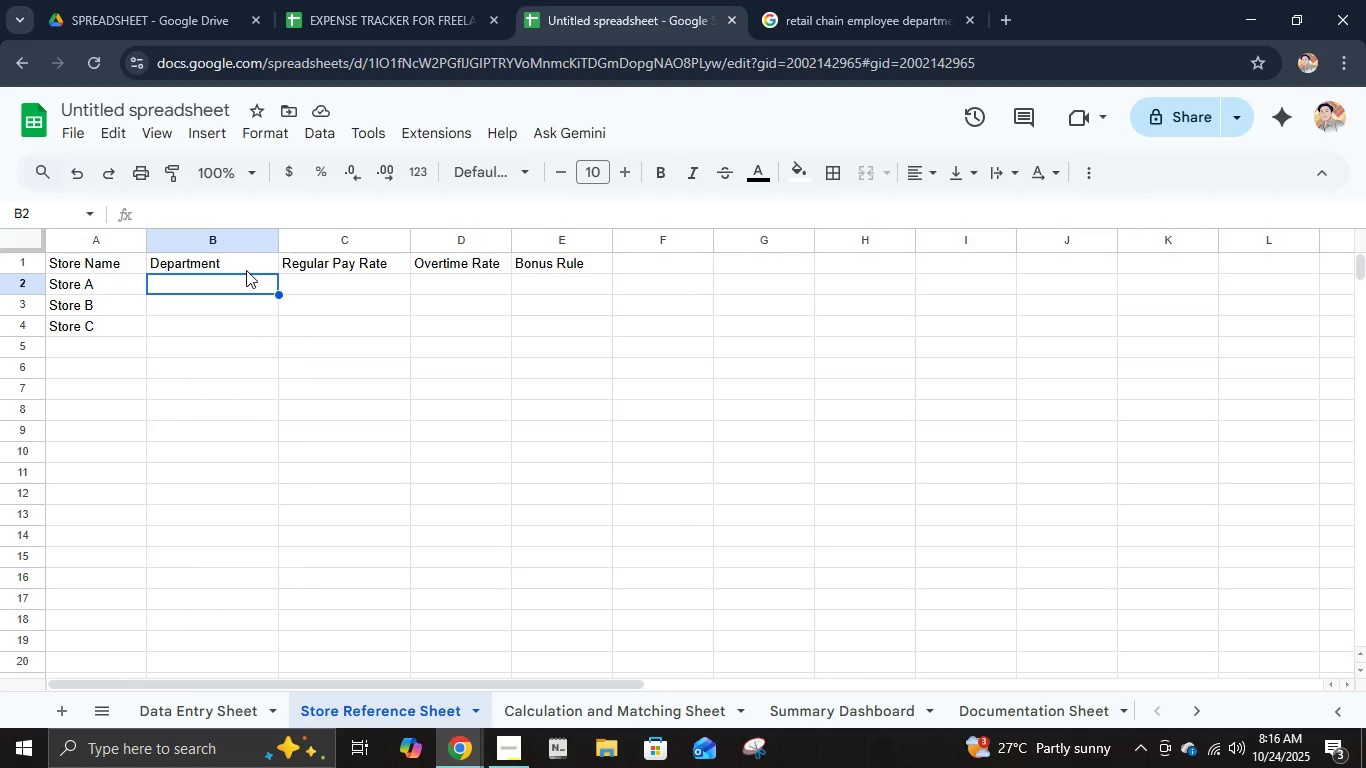 
key(ArrowDown)
 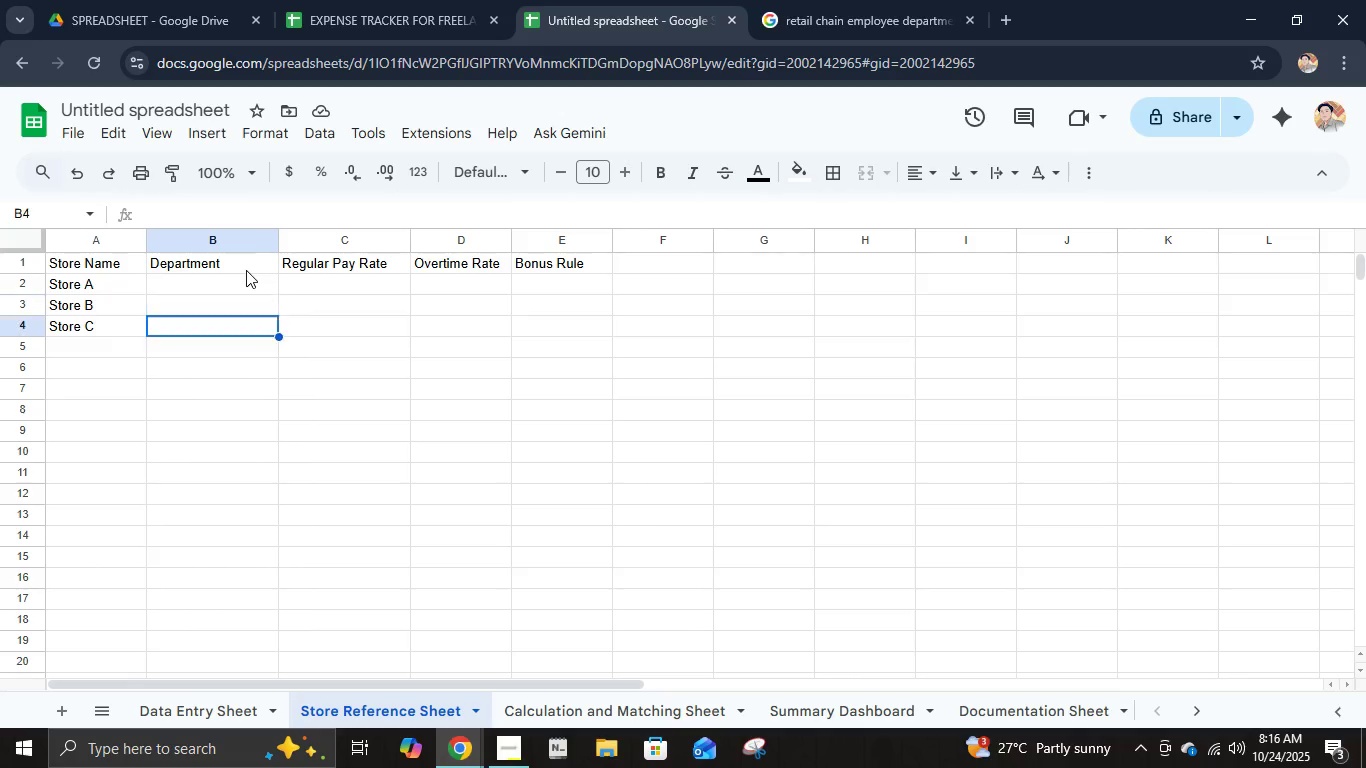 
key(ArrowDown)
 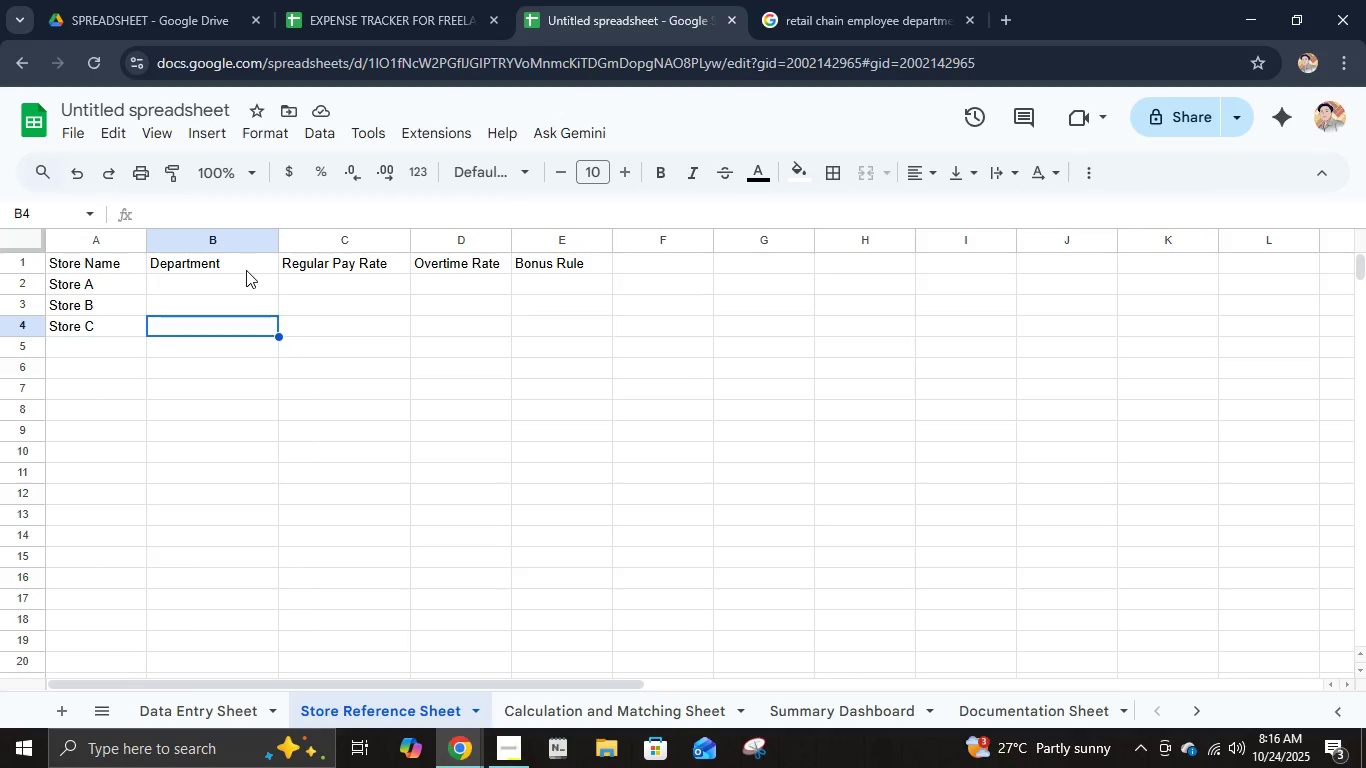 
key(ArrowDown)
 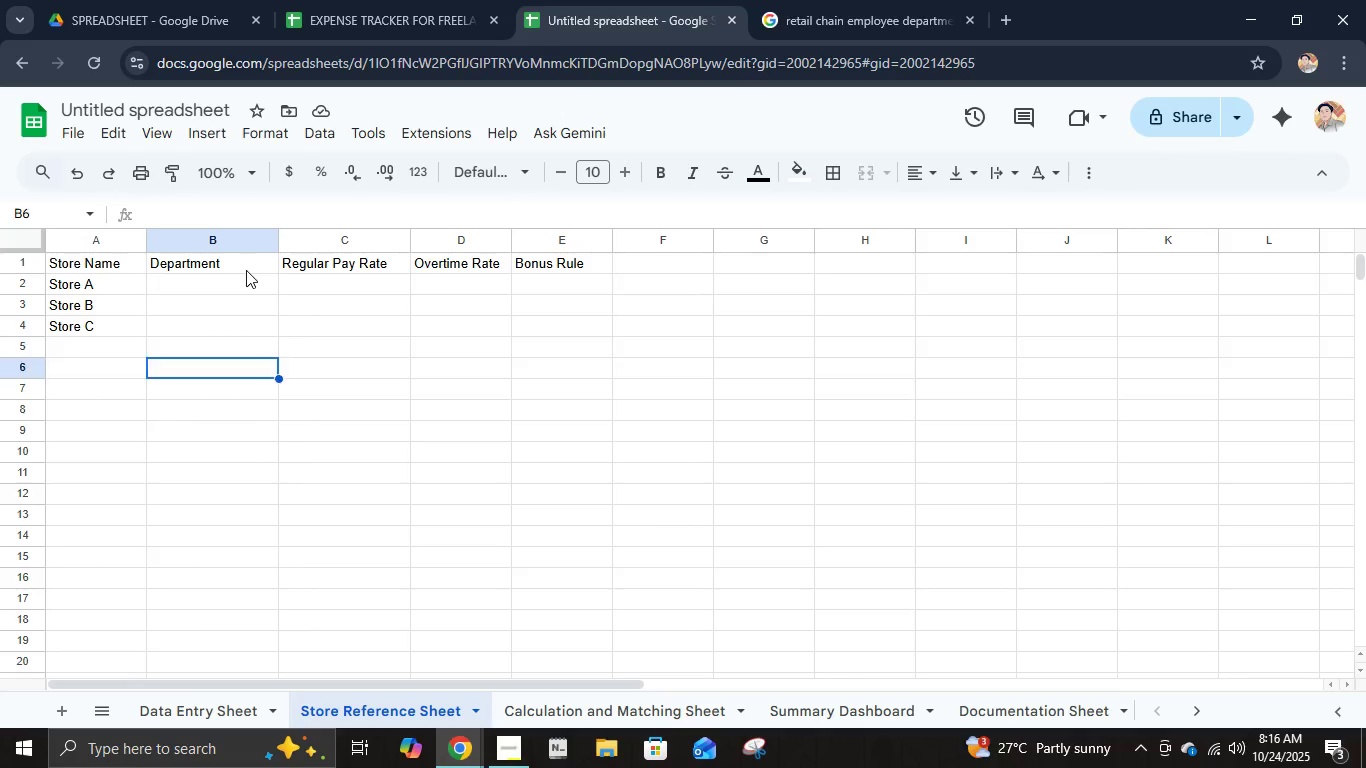 
key(ArrowDown)
 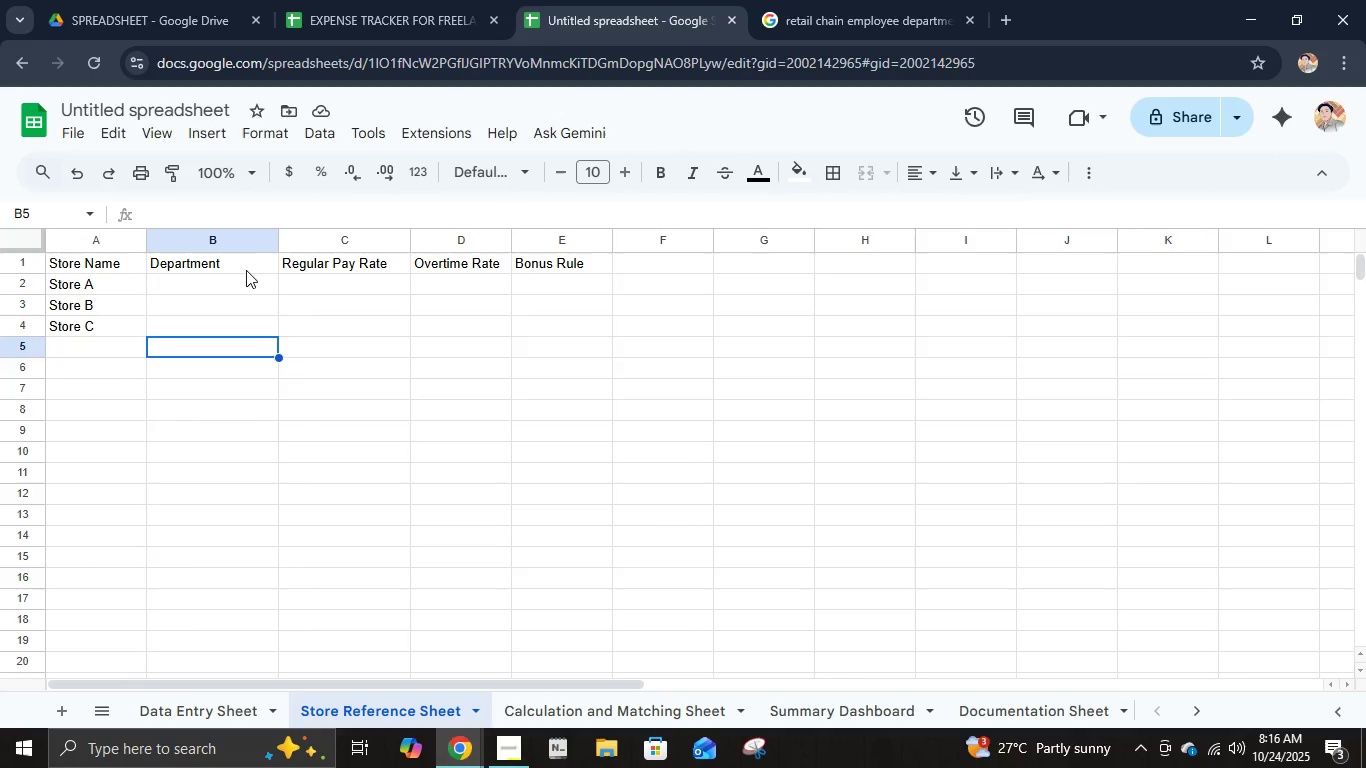 
key(ArrowUp)
 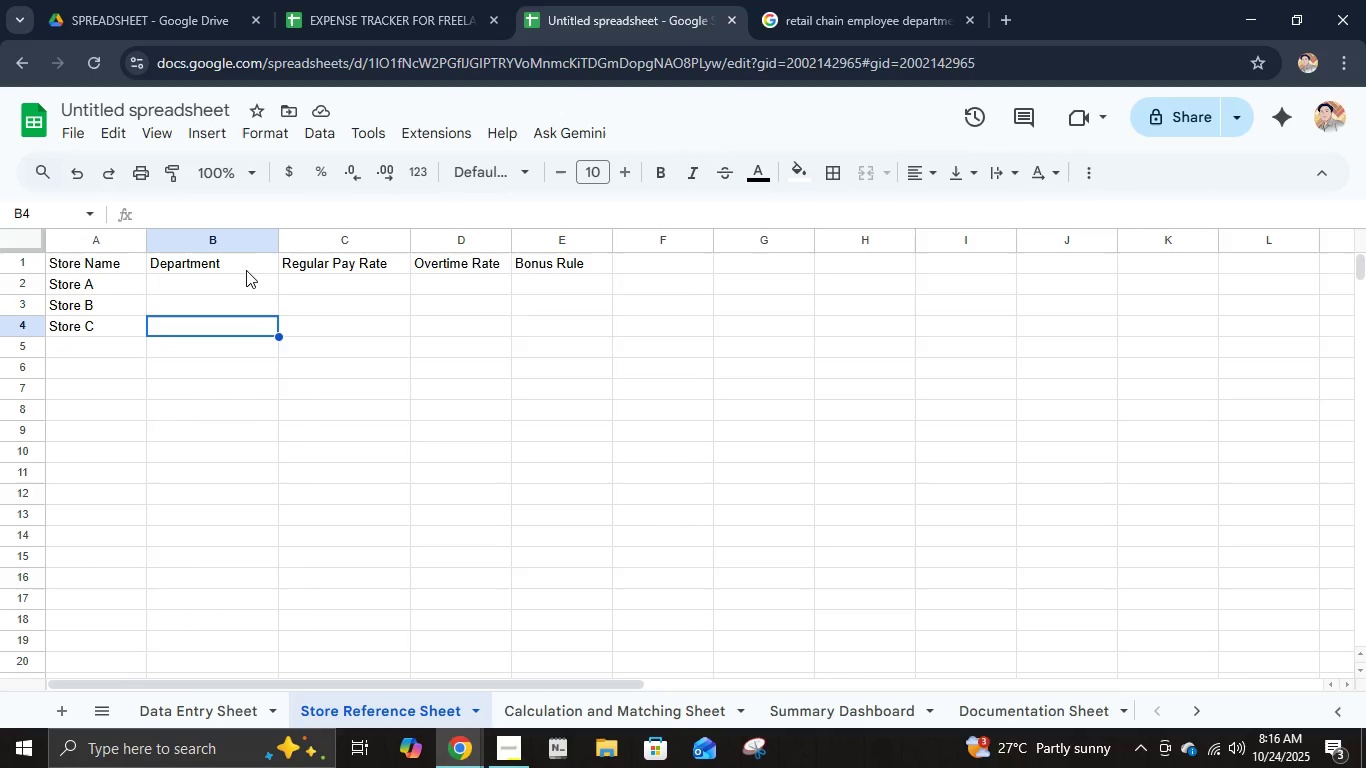 
key(ArrowUp)
 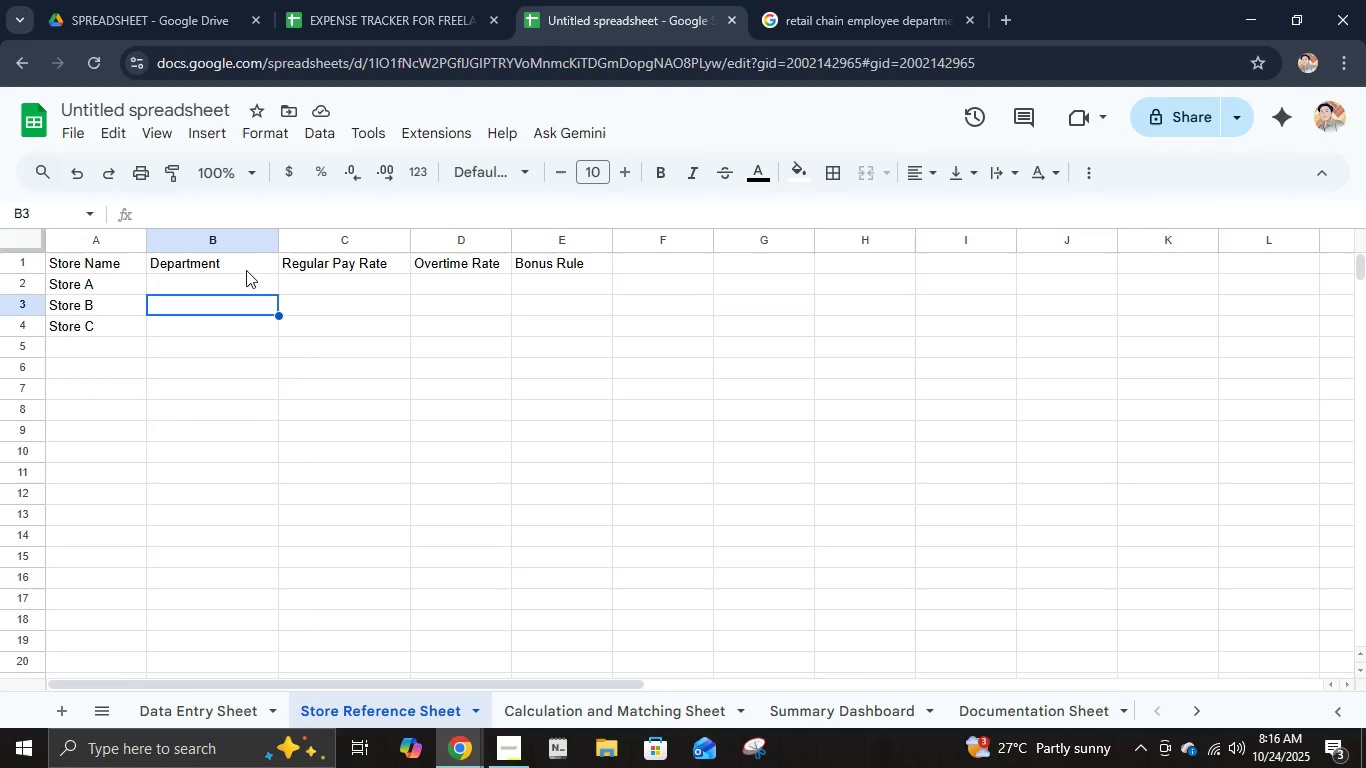 
key(ArrowUp)
 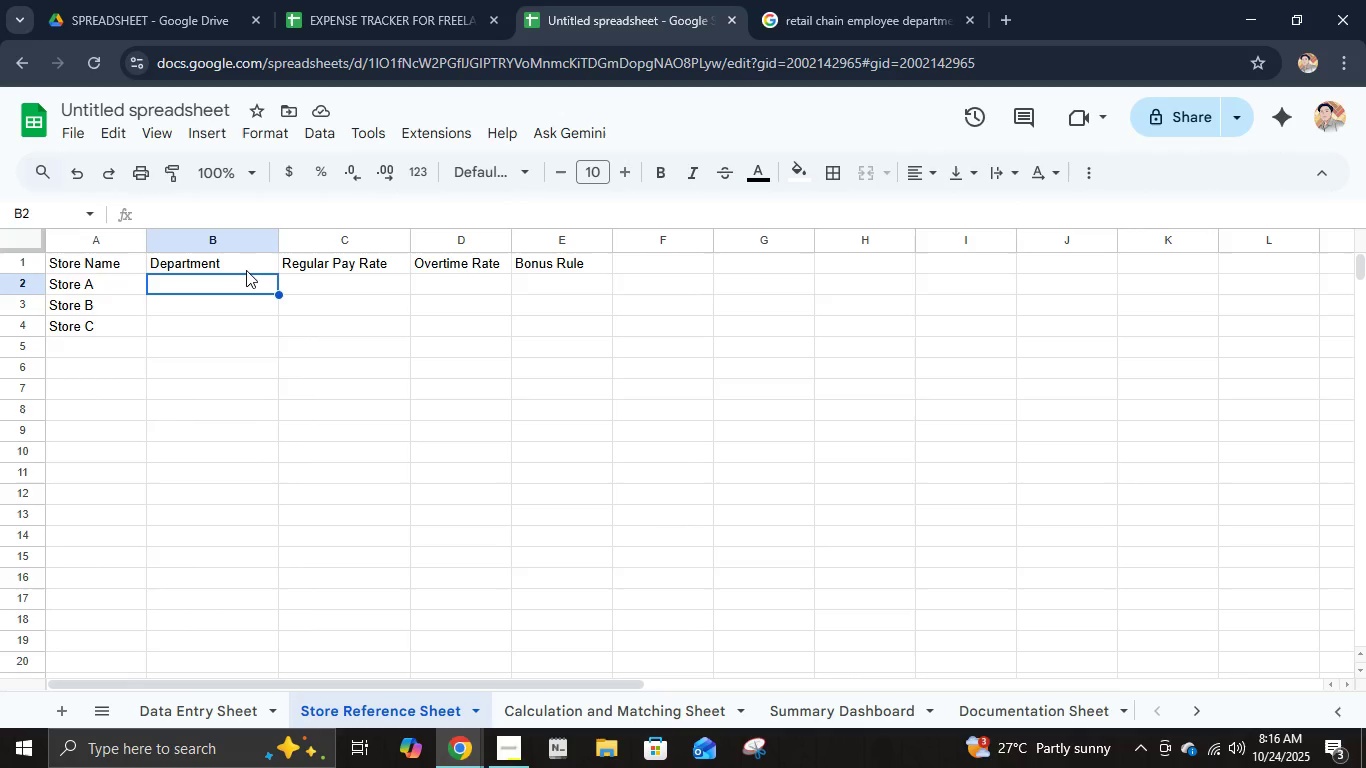 
key(ArrowUp)
 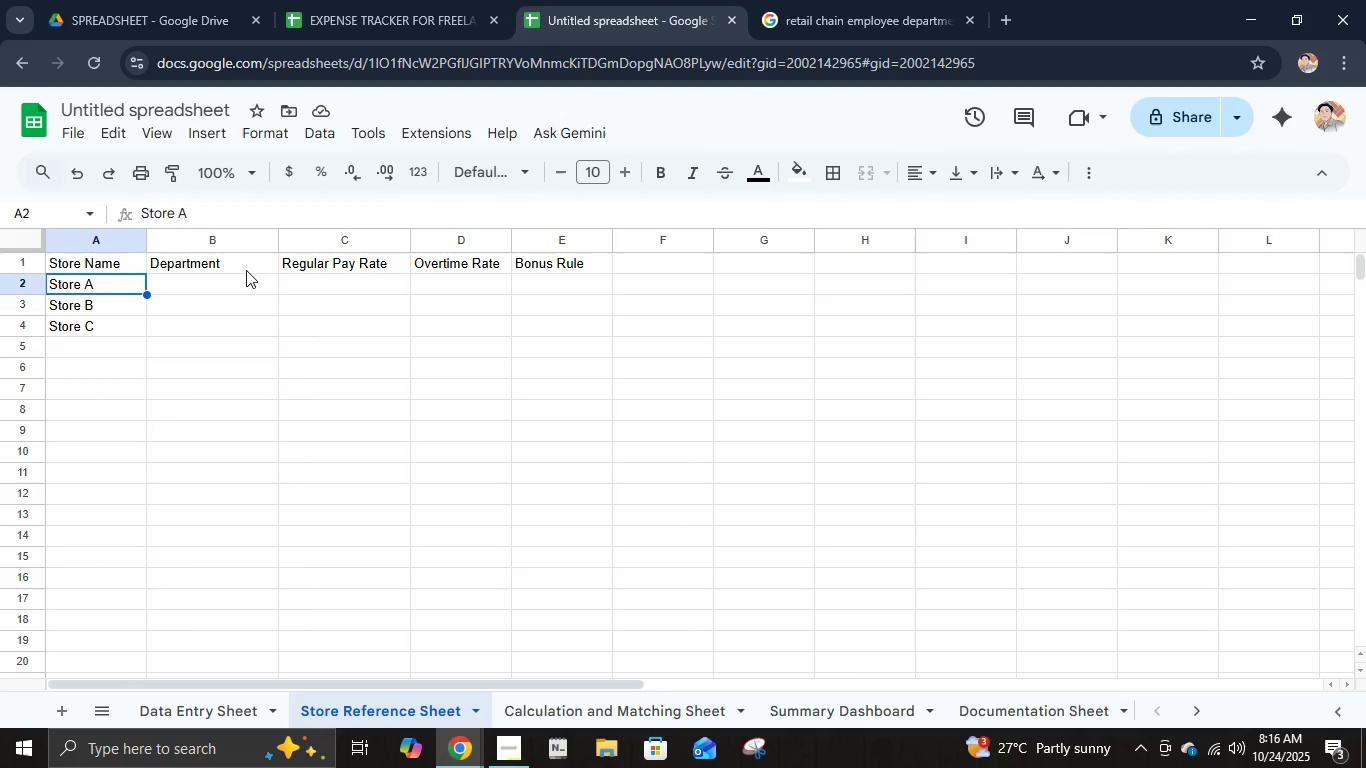 
key(ArrowLeft)
 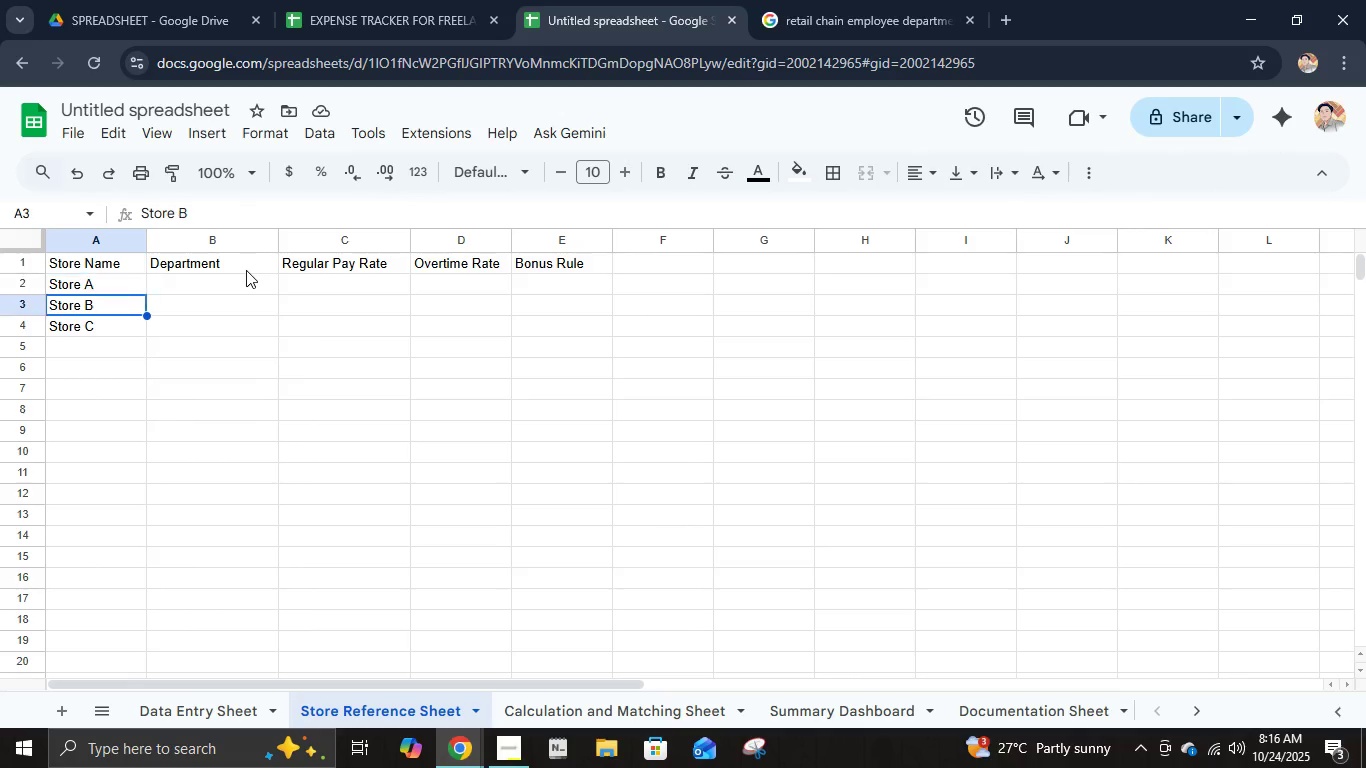 
key(ArrowDown)
 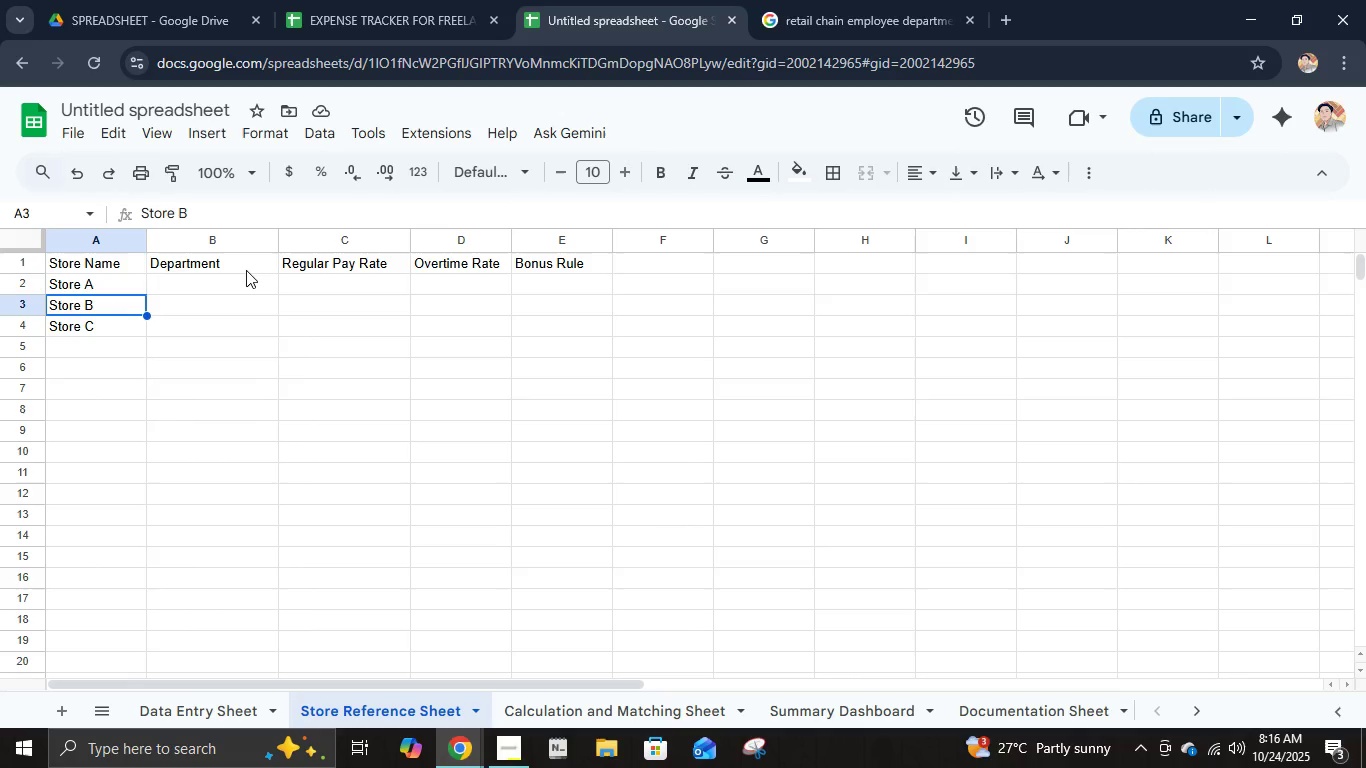 
key(ArrowUp)
 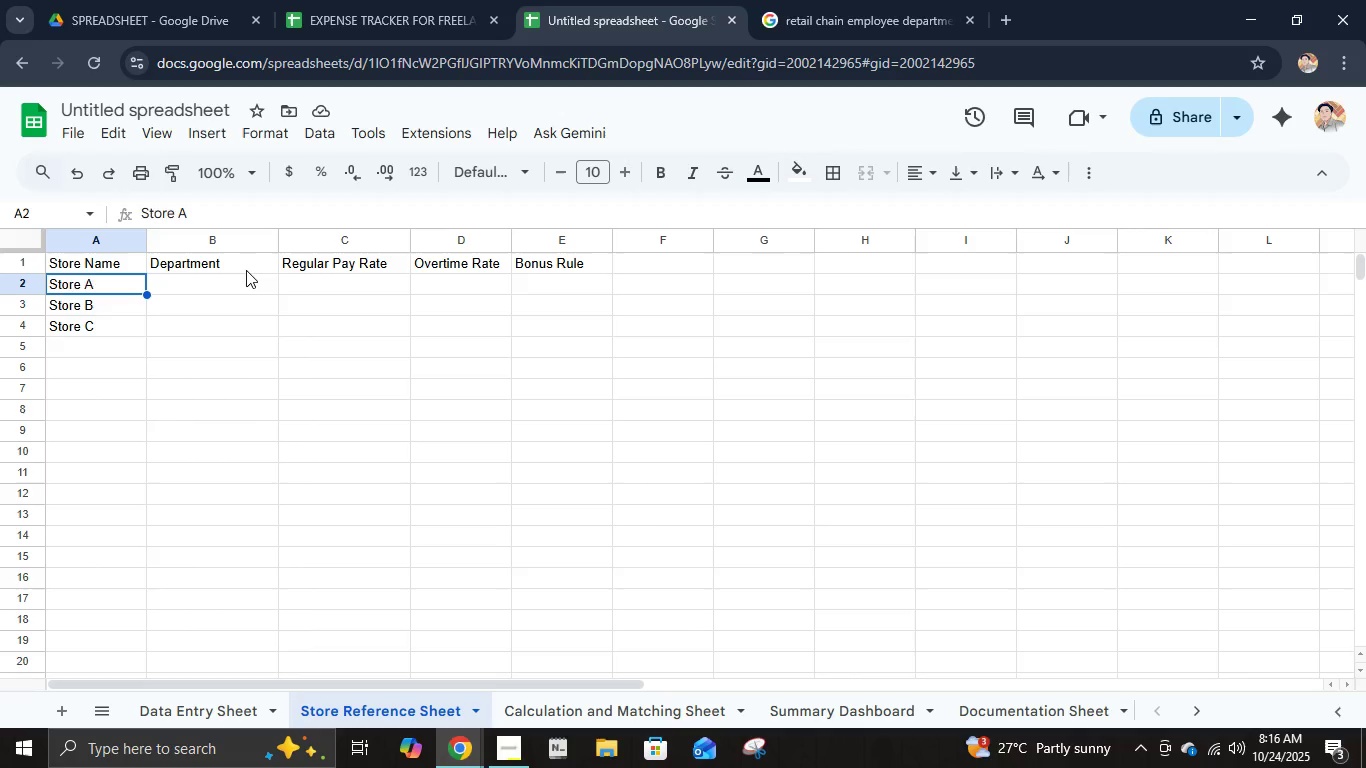 
key(Delete)
 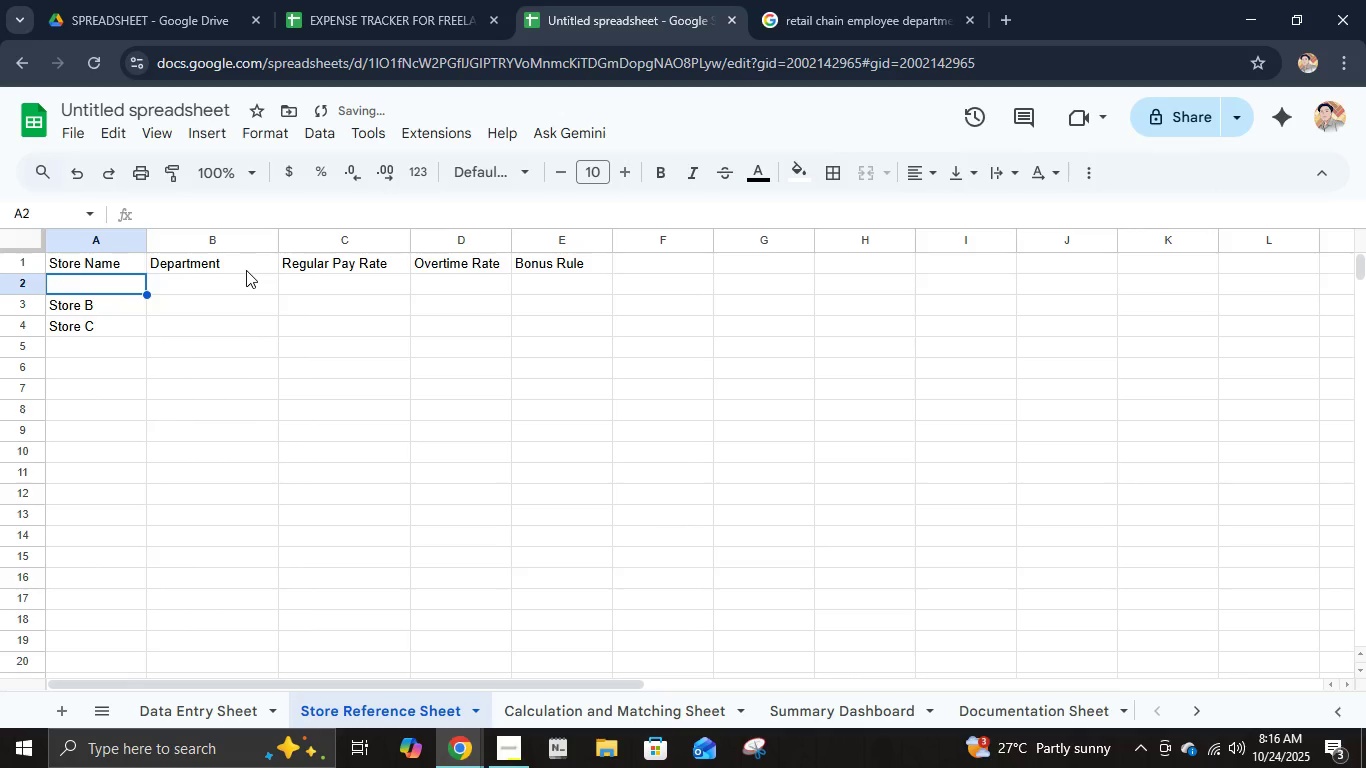 
key(ArrowDown)
 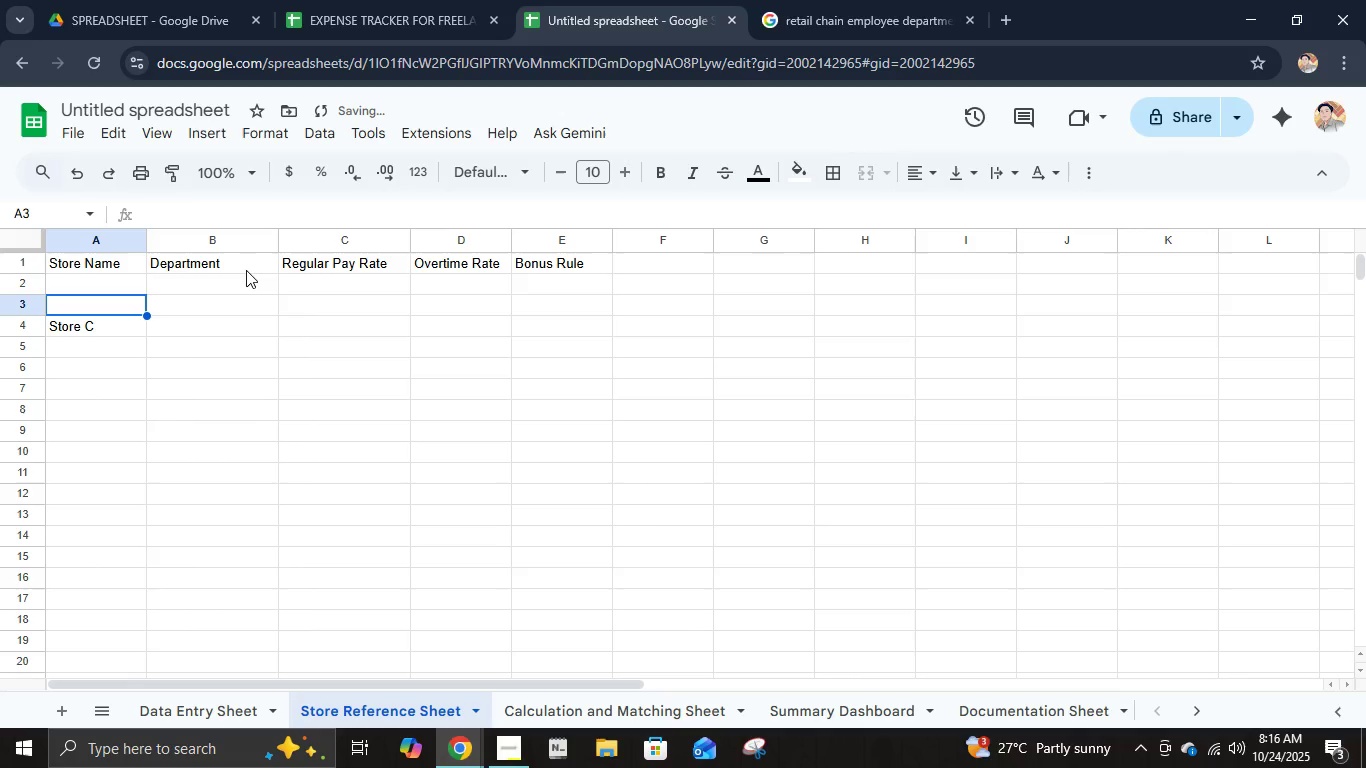 
key(Delete)
 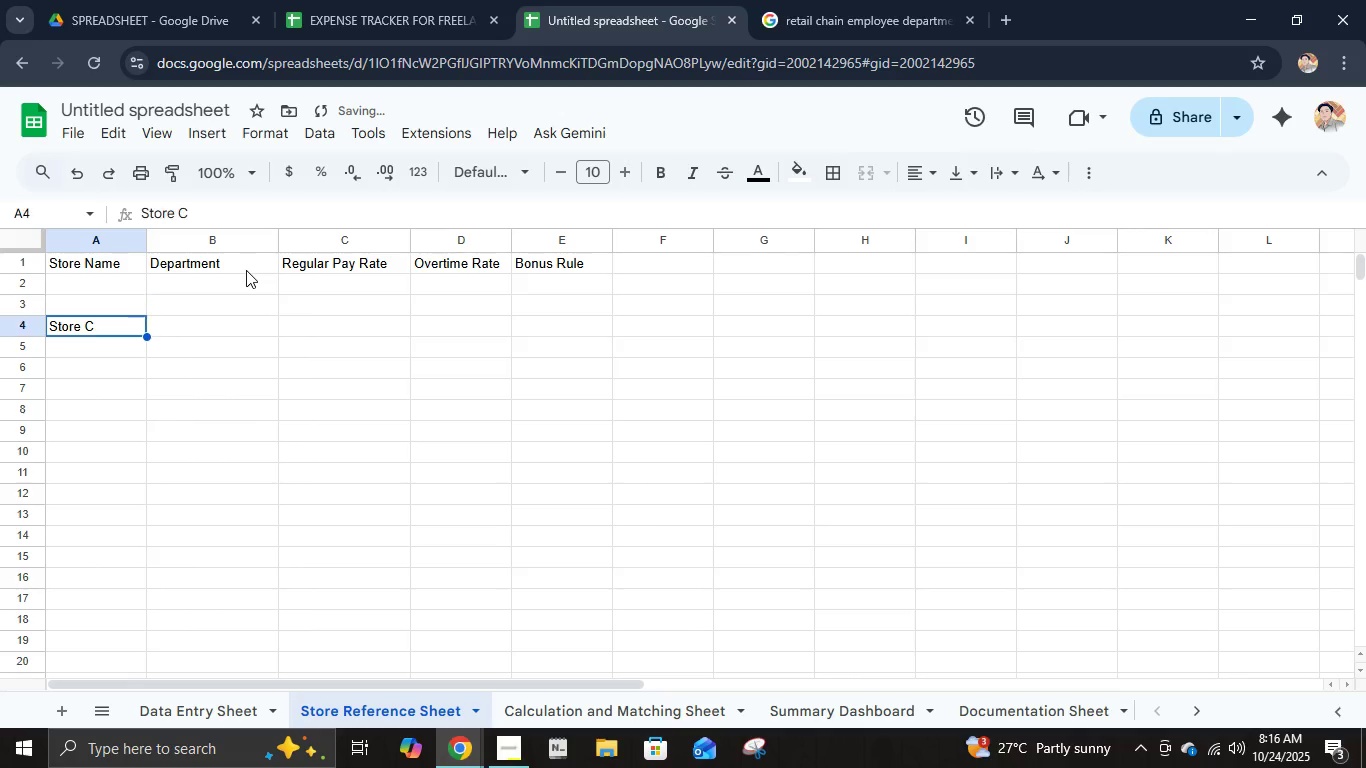 
key(ArrowDown)
 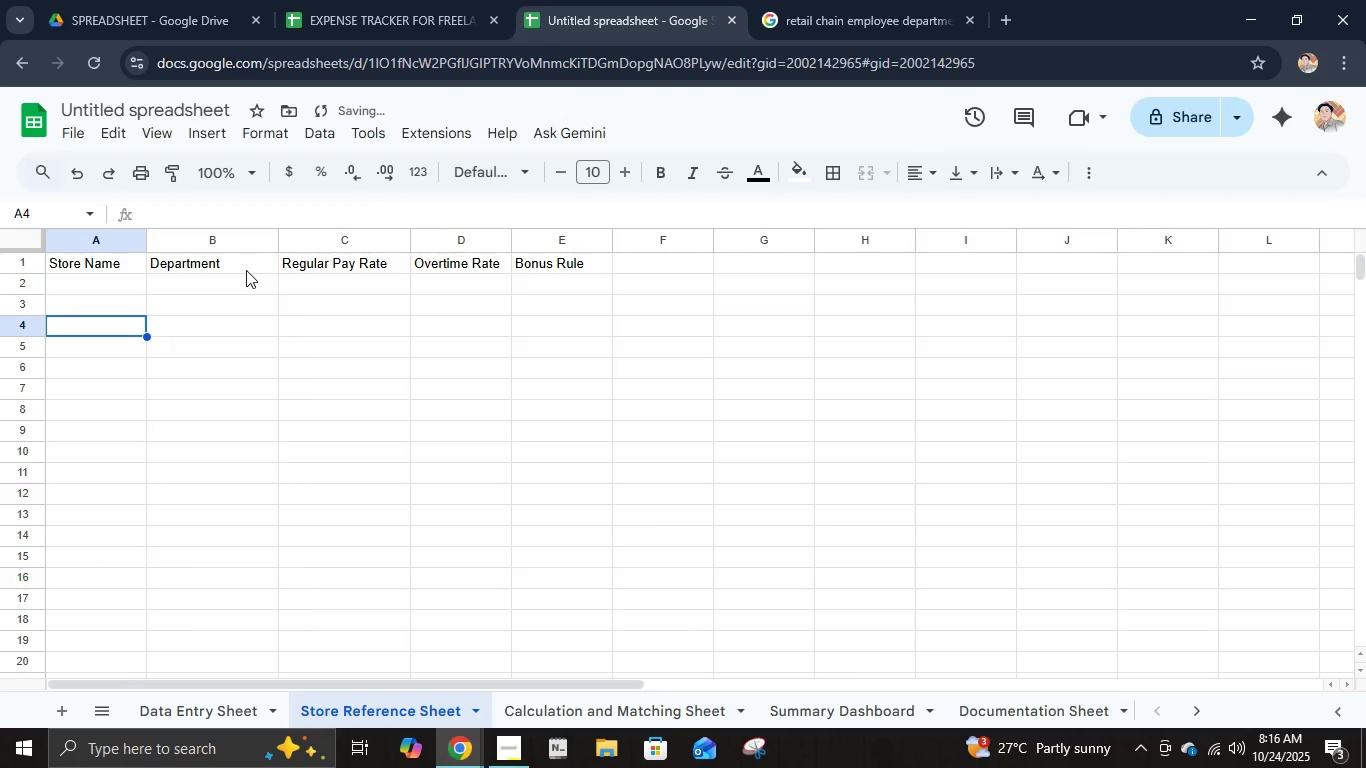 
key(Delete)
 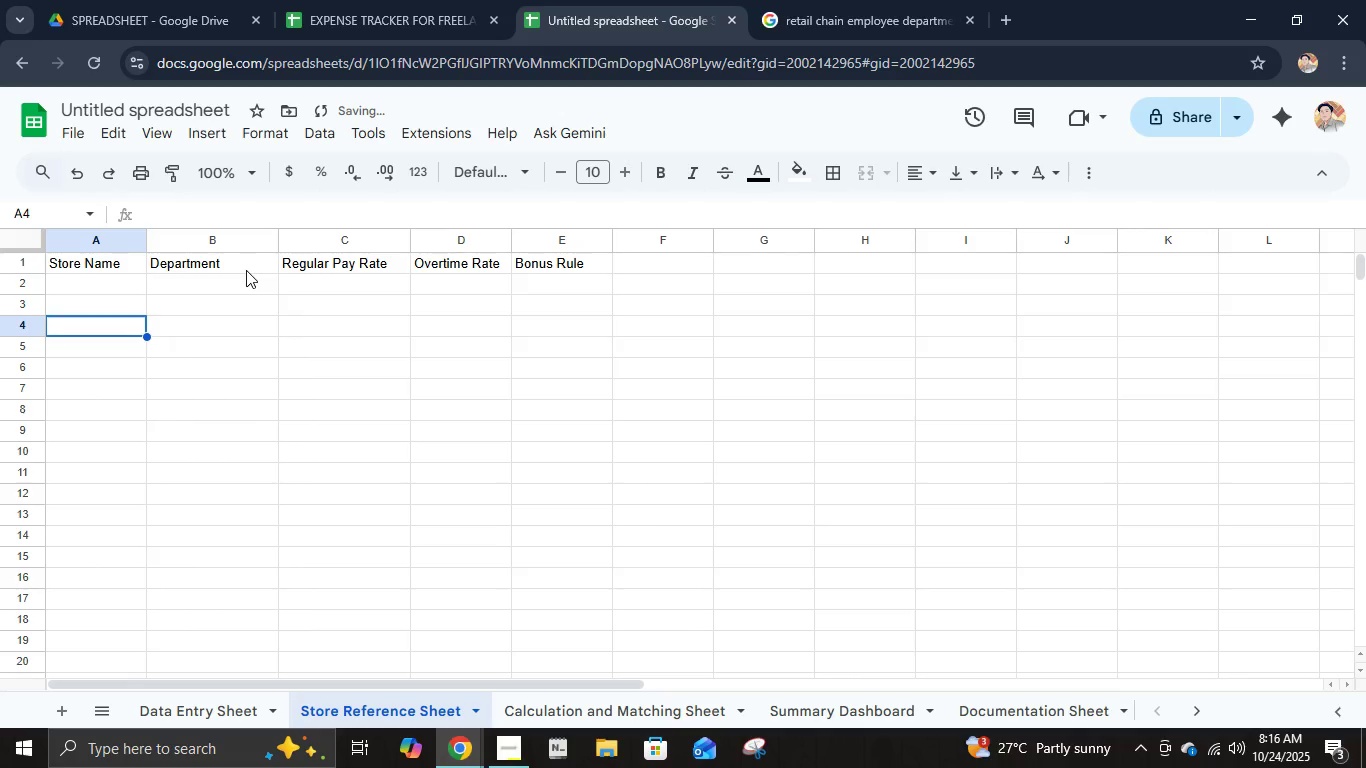 
key(ArrowUp)
 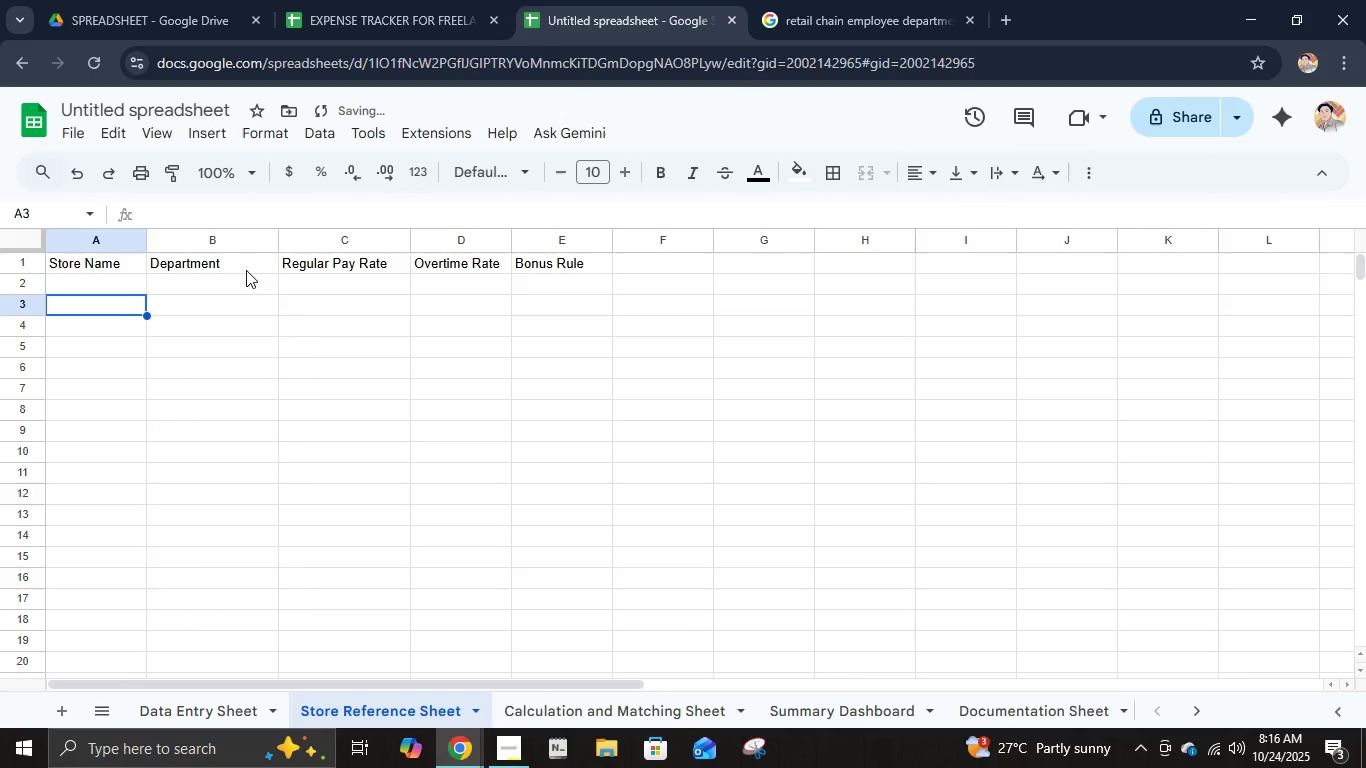 
key(ArrowUp)
 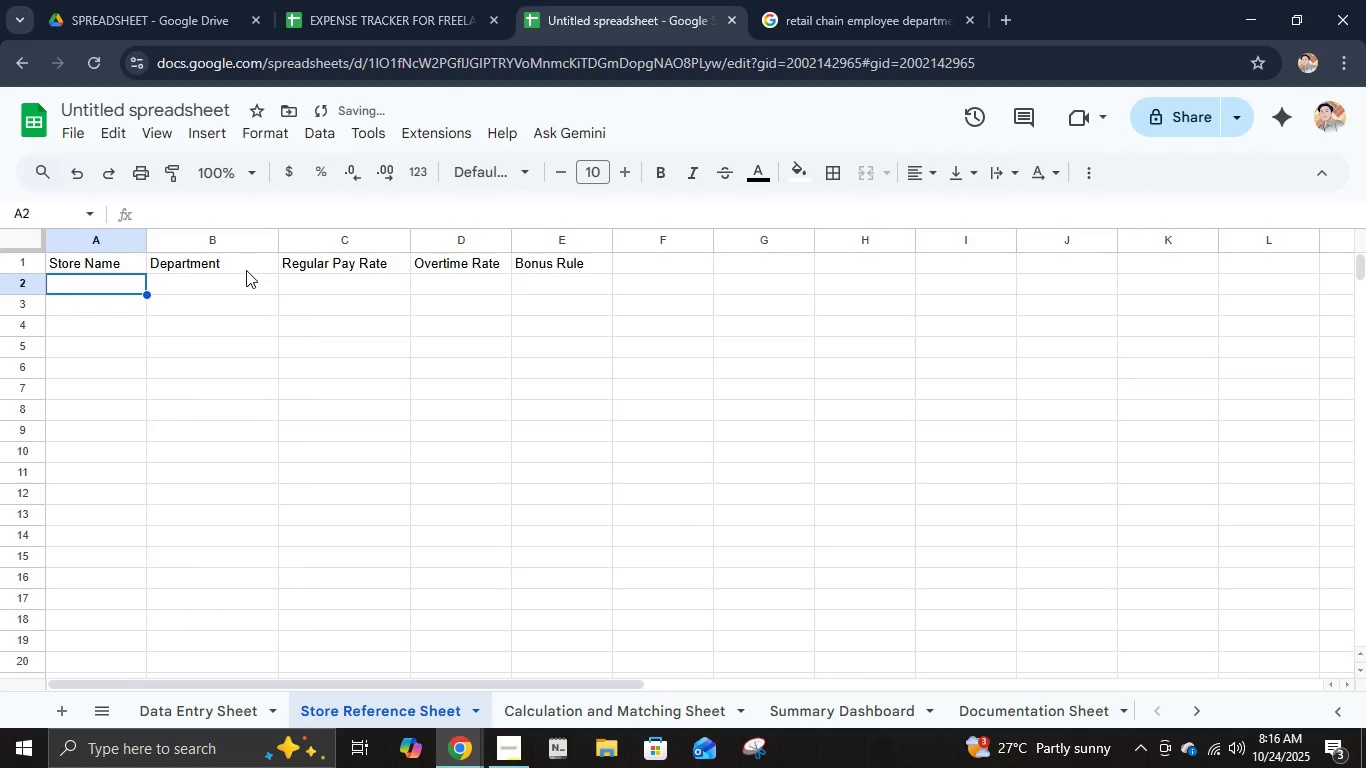 
type(Store ab)
key(Backspace)
key(Backspace)
type(A,B,C)
key(Tab)
 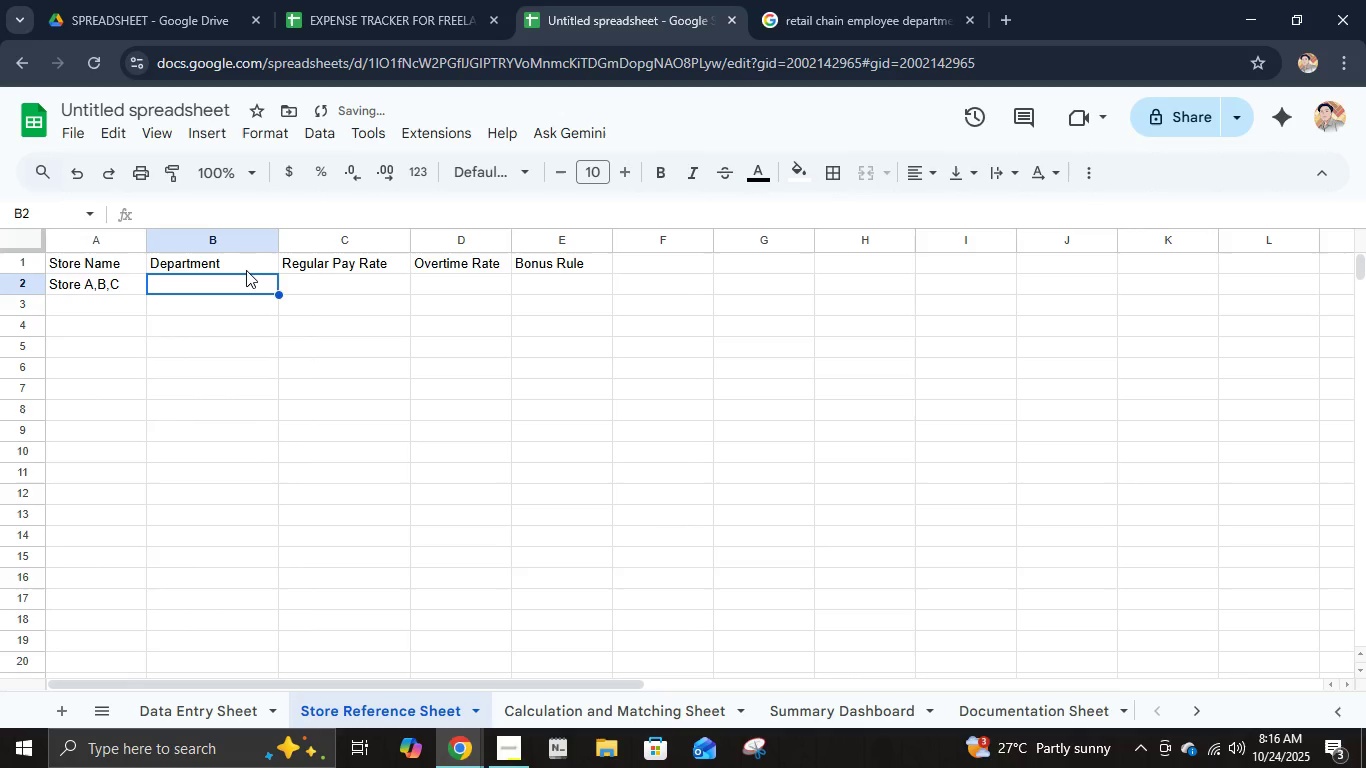 
wait(5.7)
 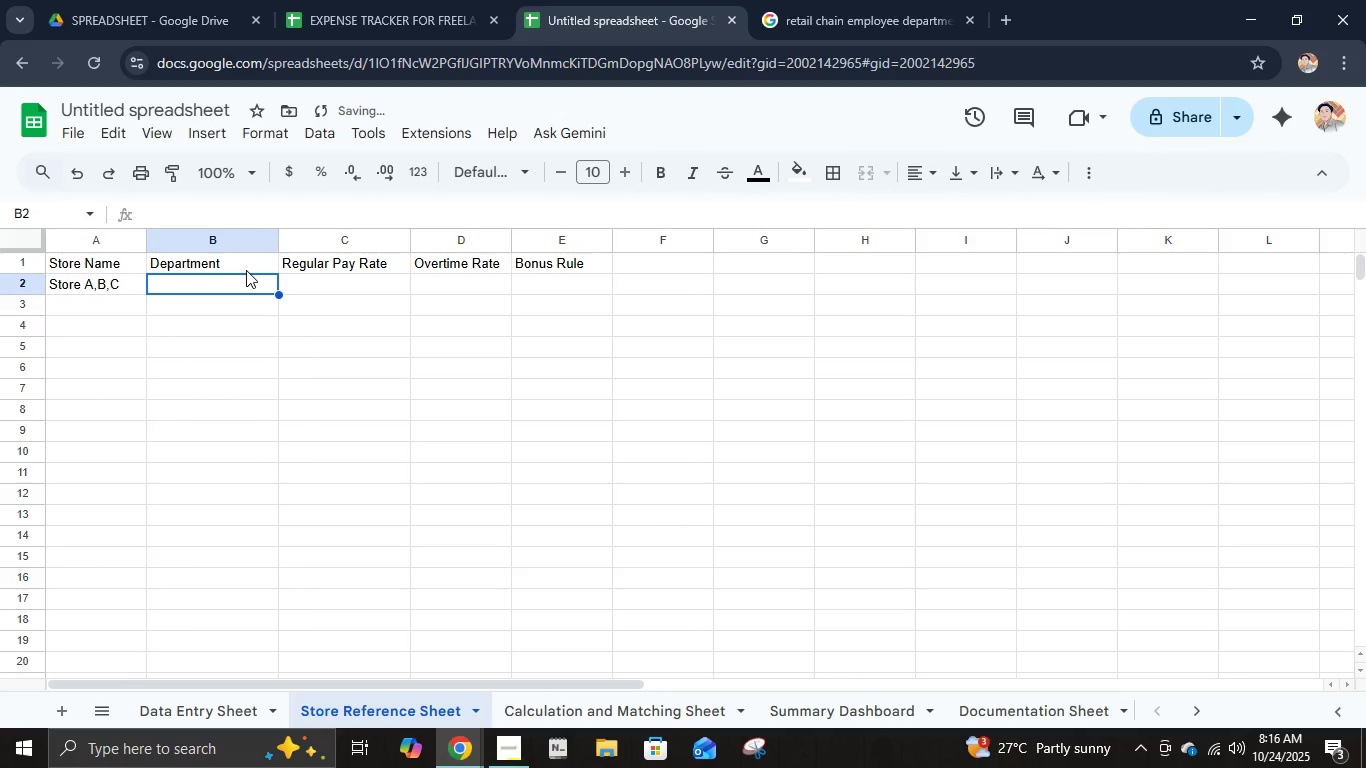 
left_click([254, 706])
 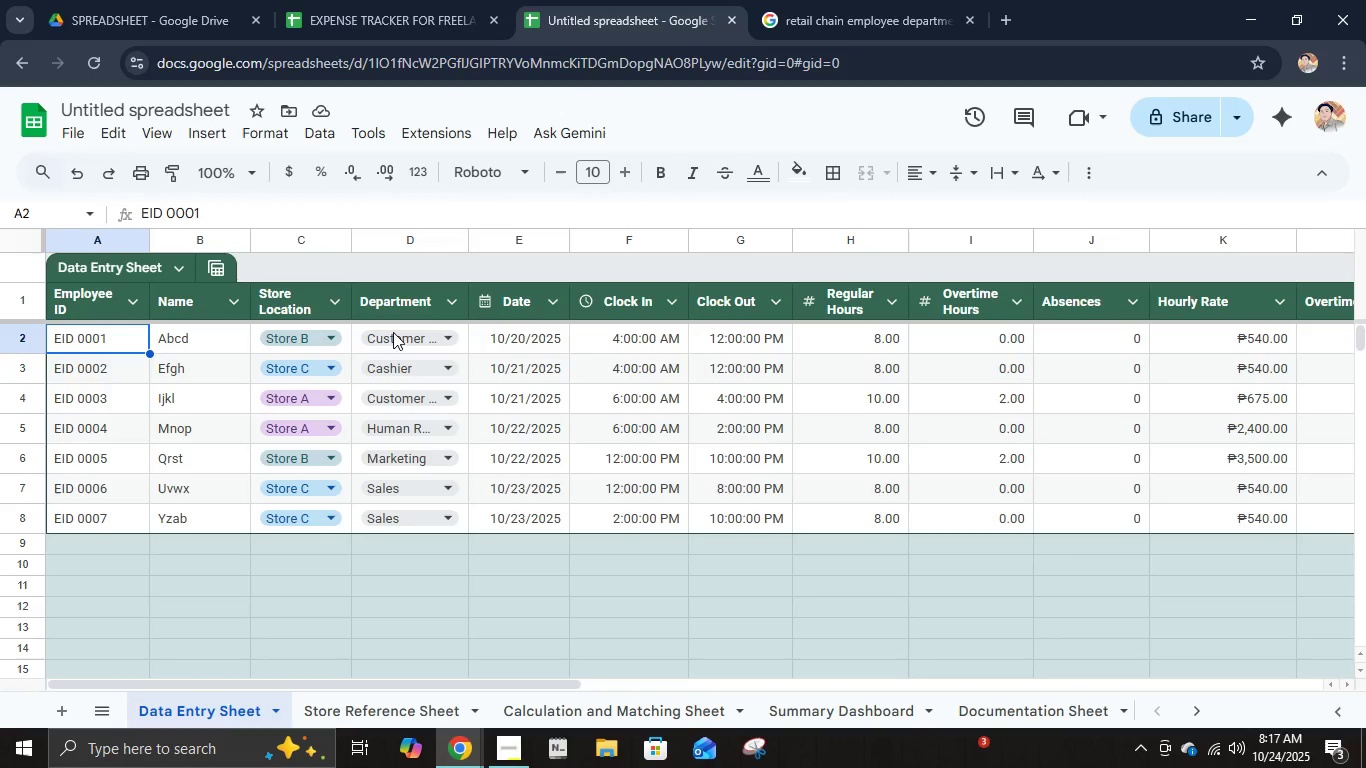 
left_click([394, 341])
 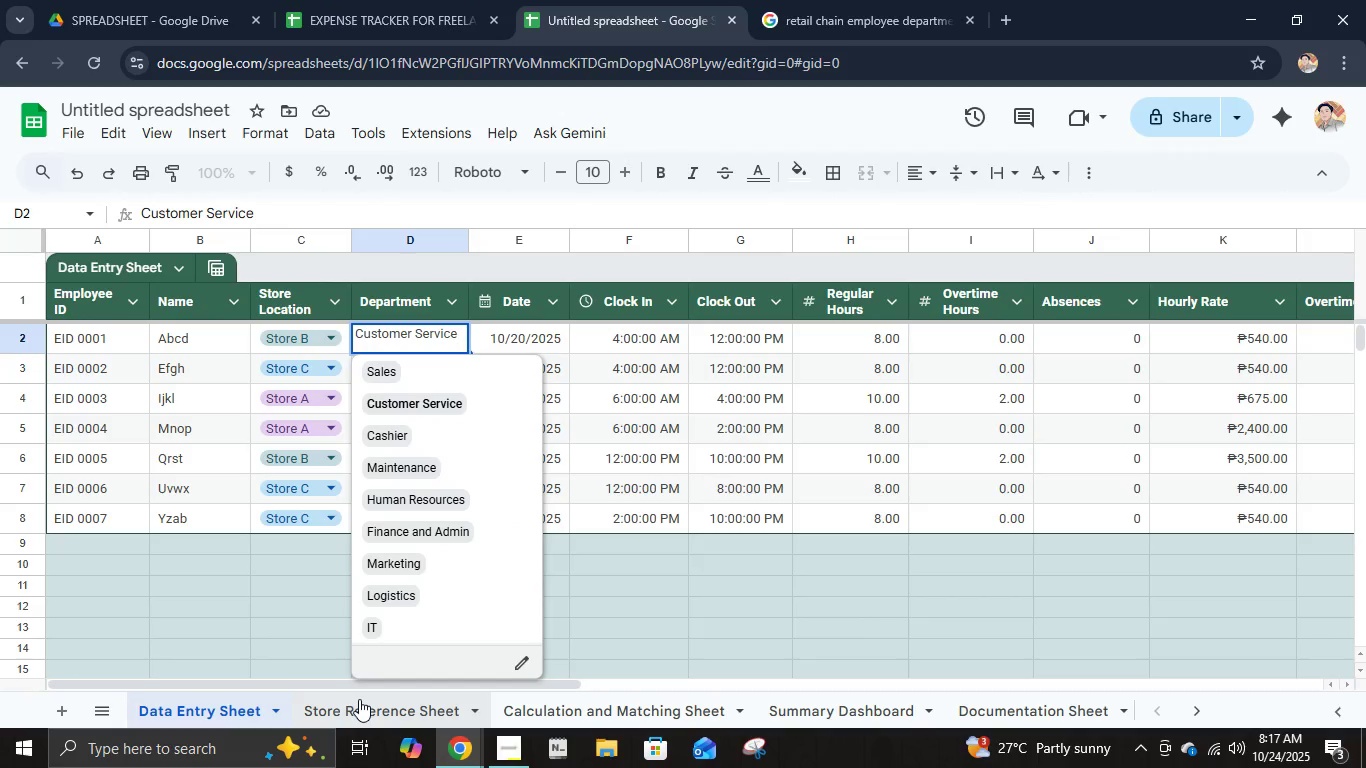 
left_click([359, 699])
 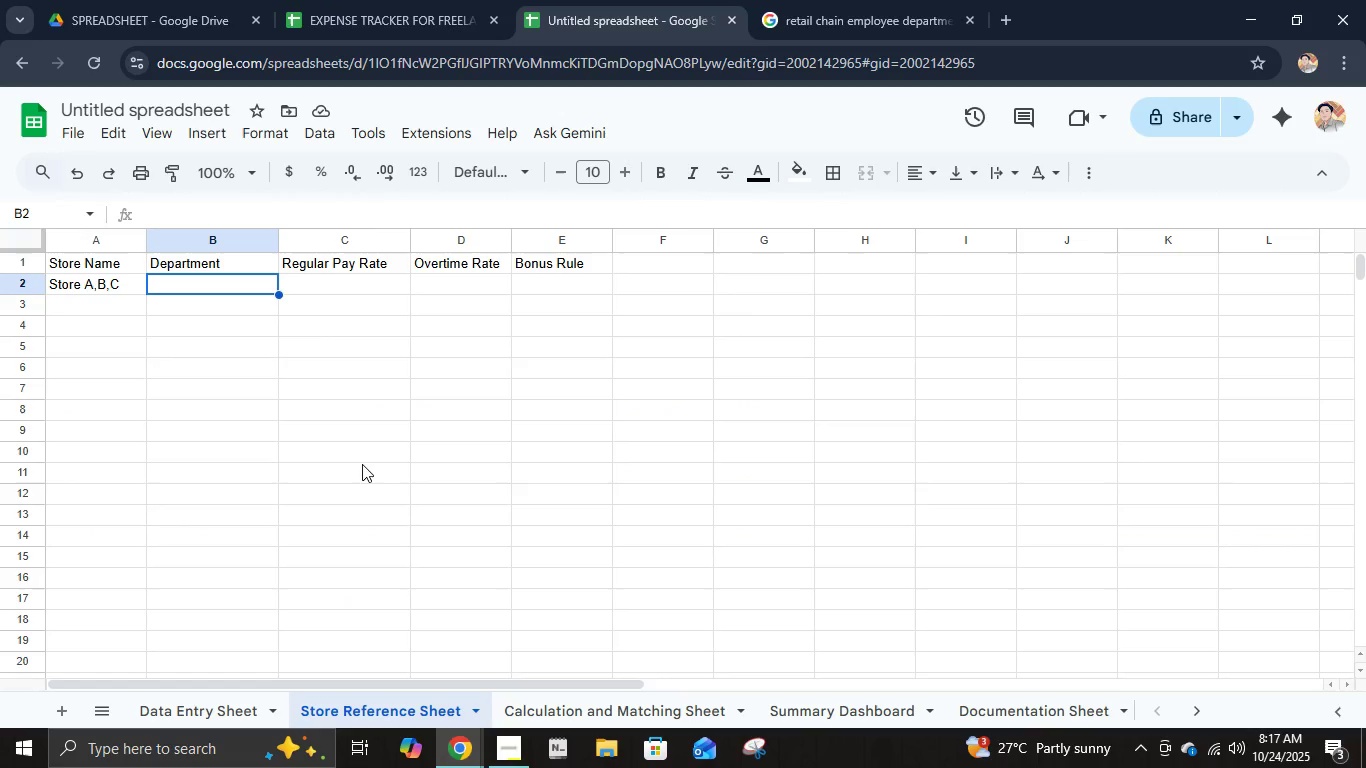 
type(Sales)
 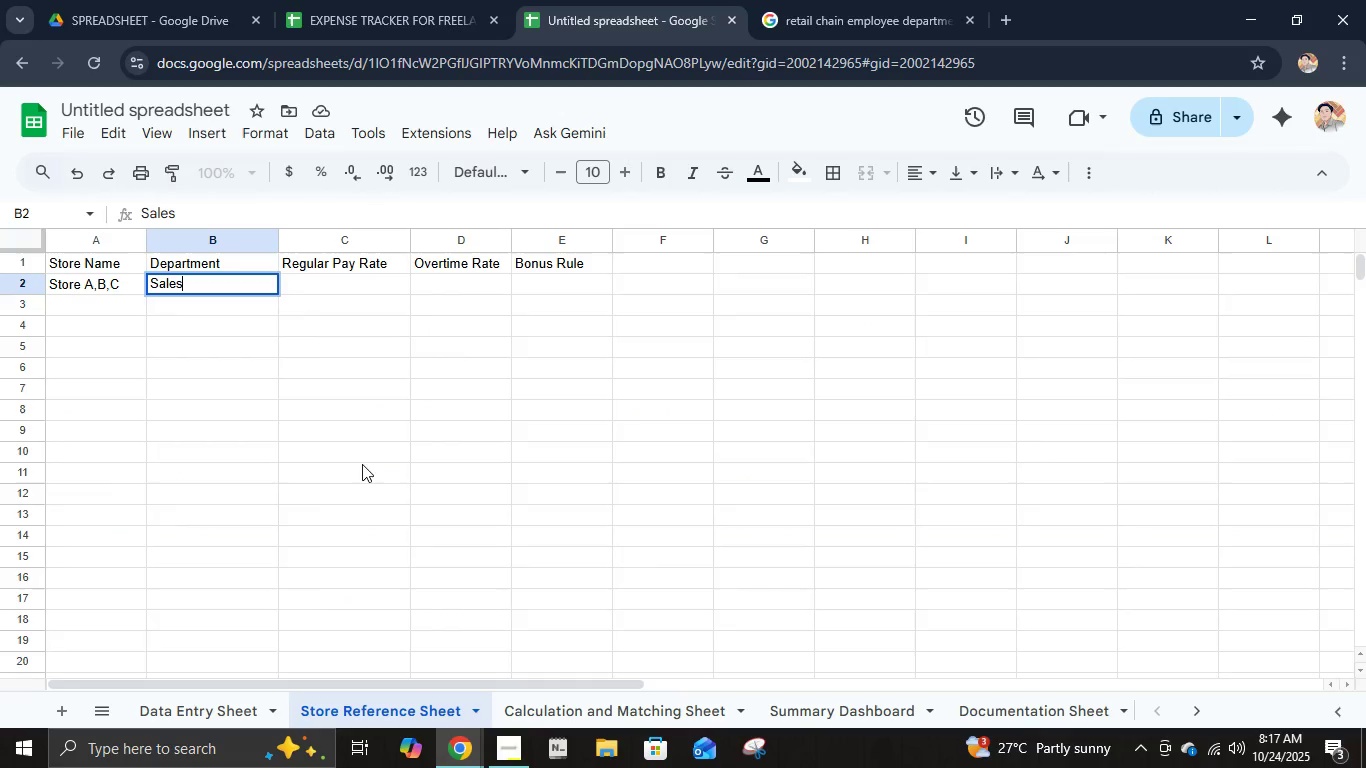 
key(Enter)
 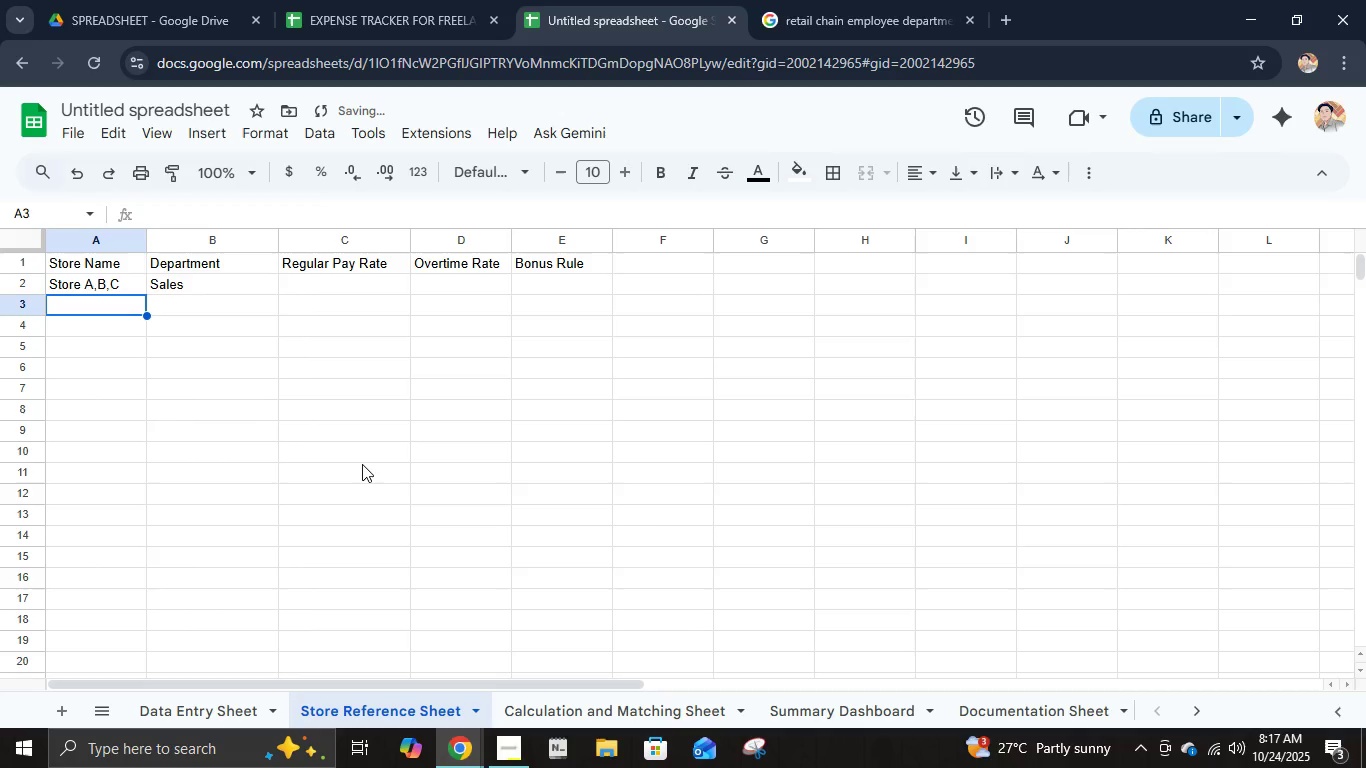 
type(CUs)
key(Escape)
 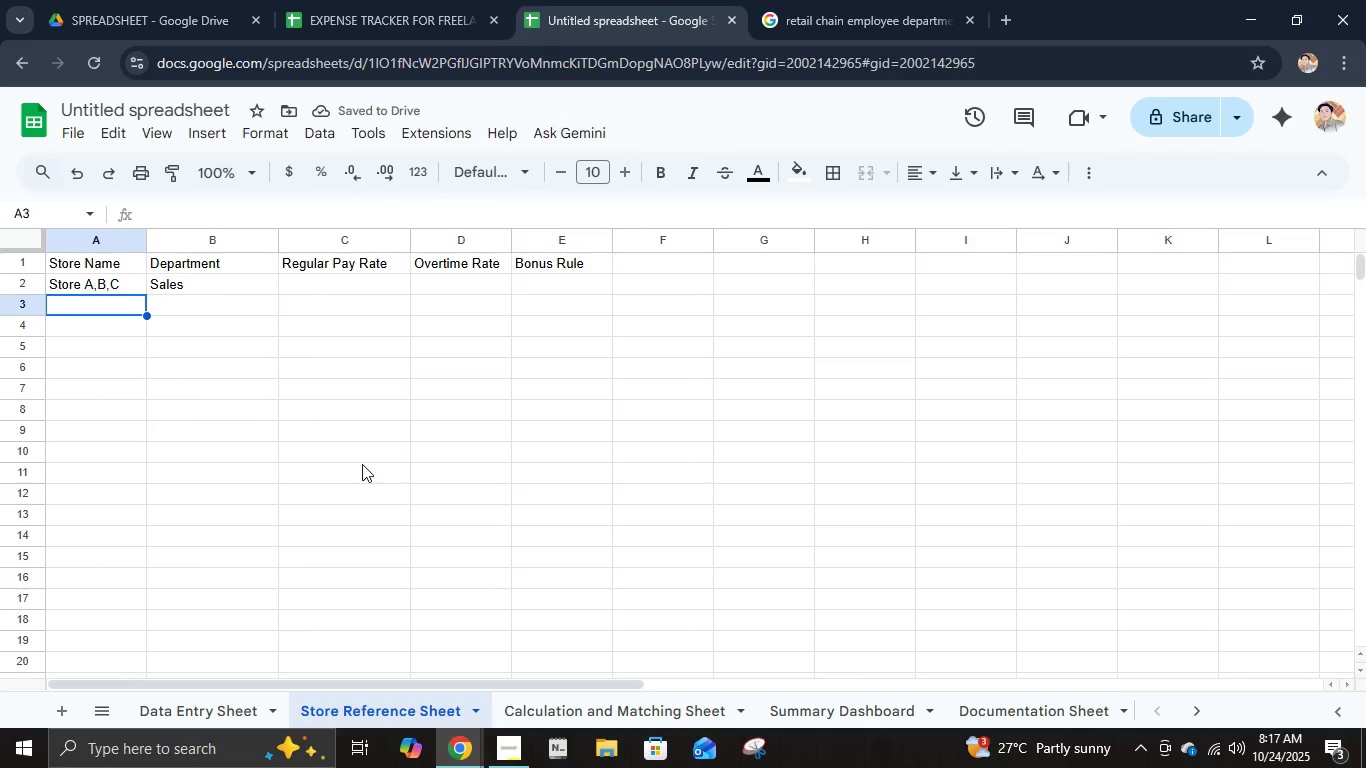 
key(ArrowRight)
 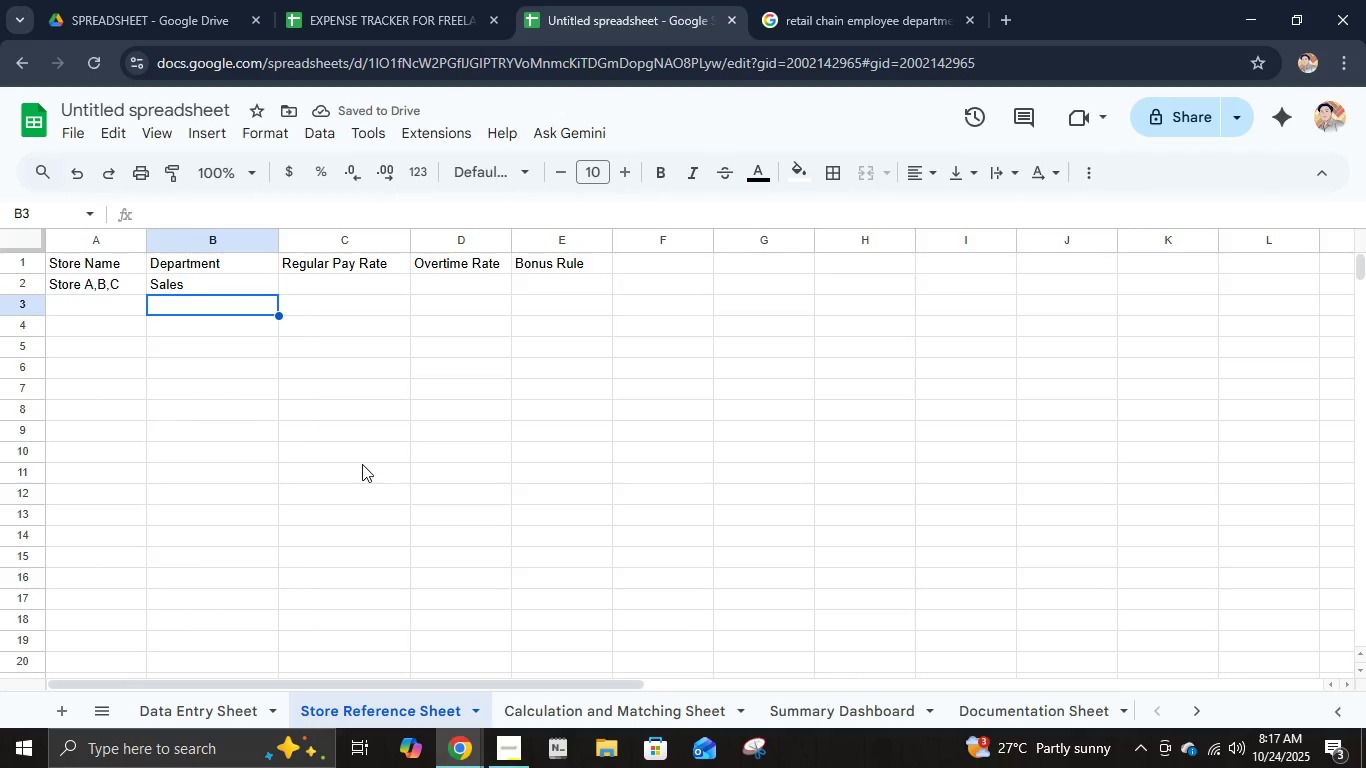 
type(Customer Service)
 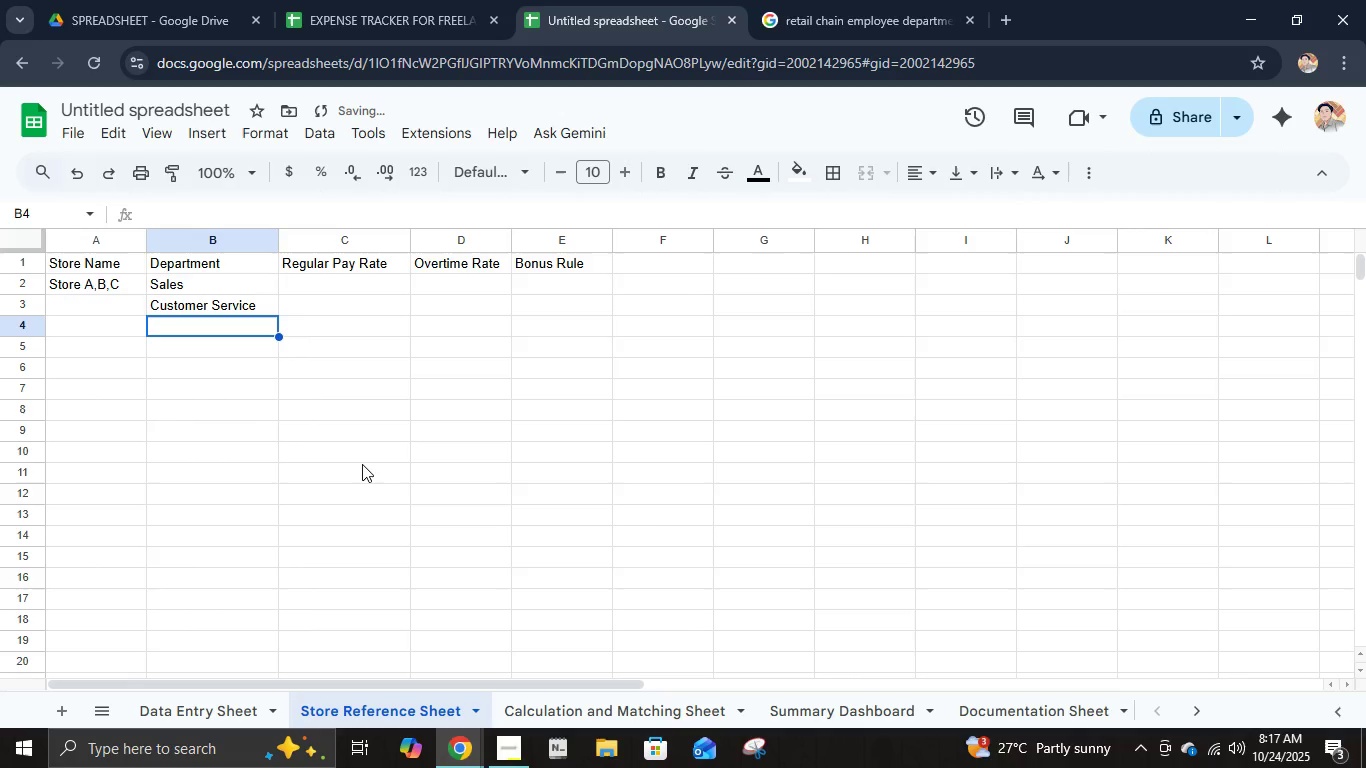 
 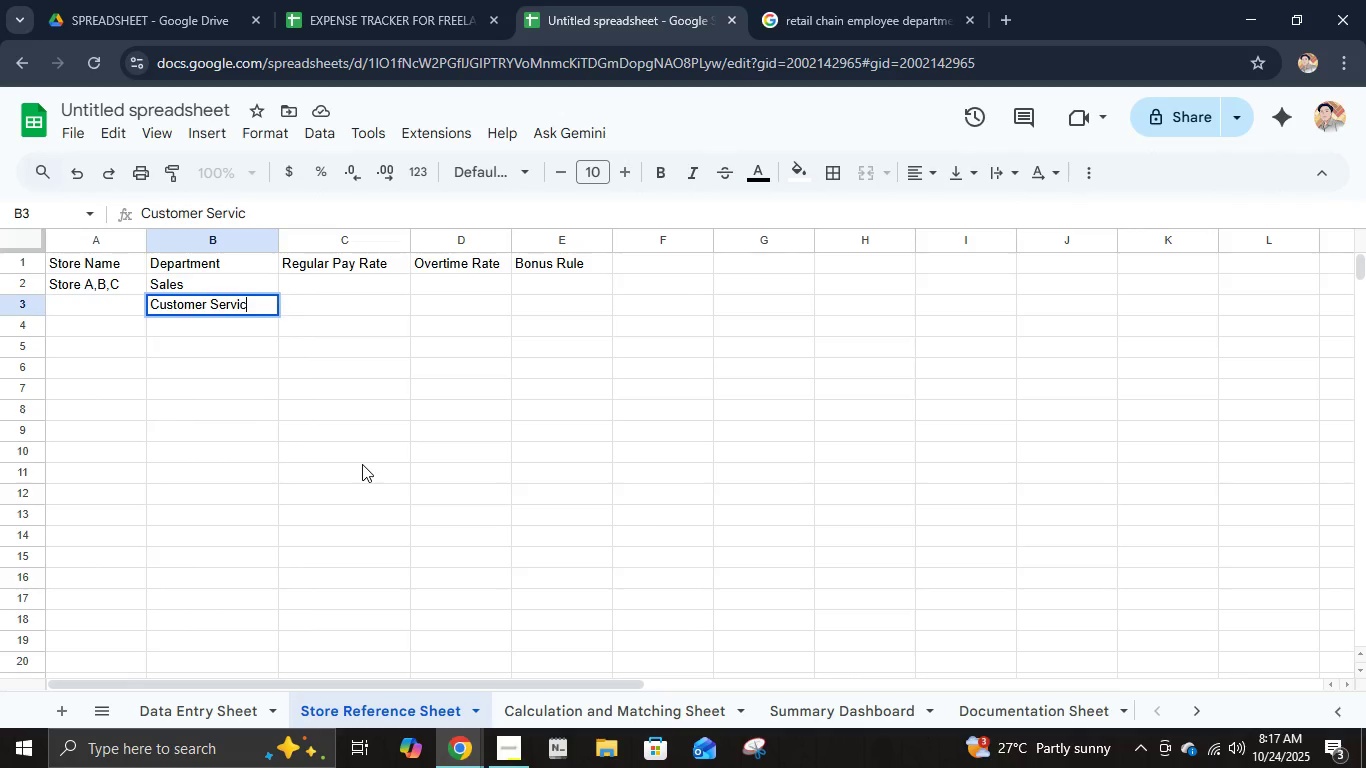 
key(Enter)
 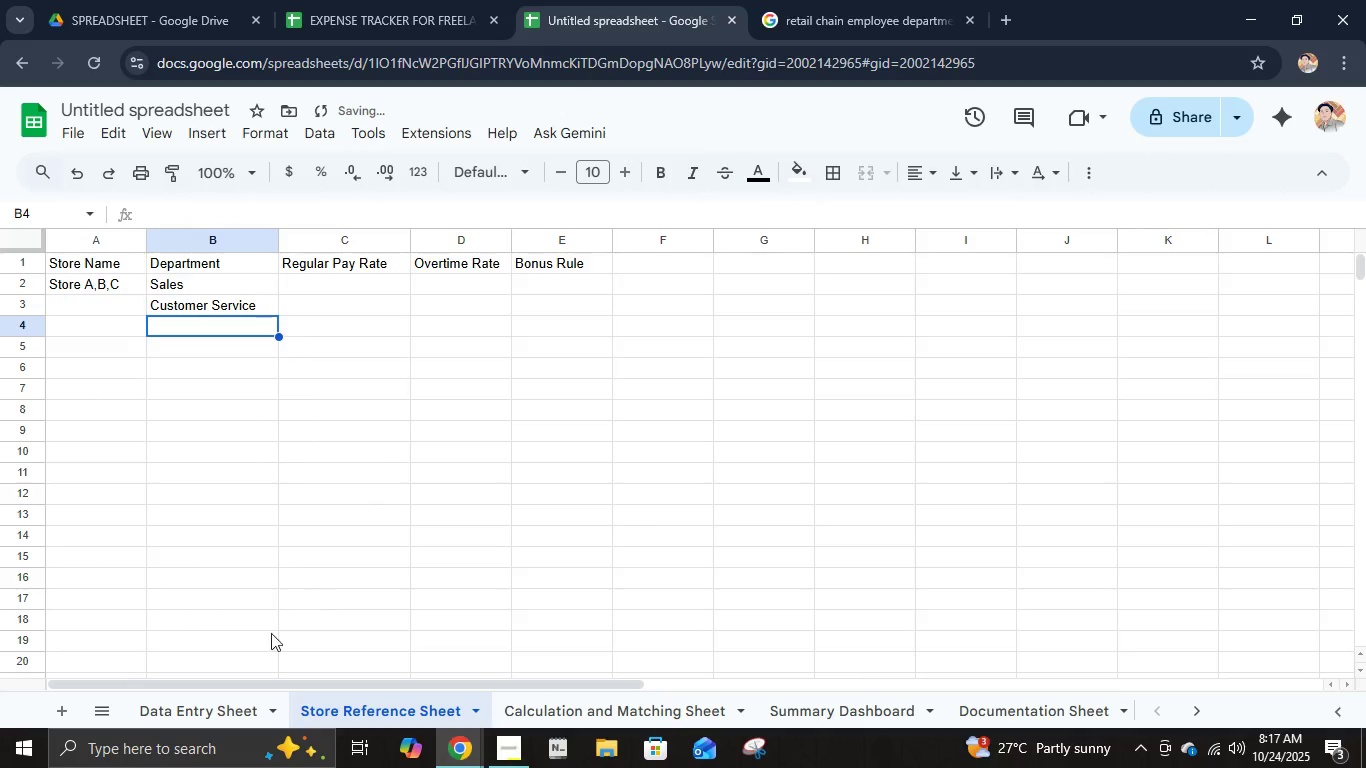 
left_click([242, 699])
 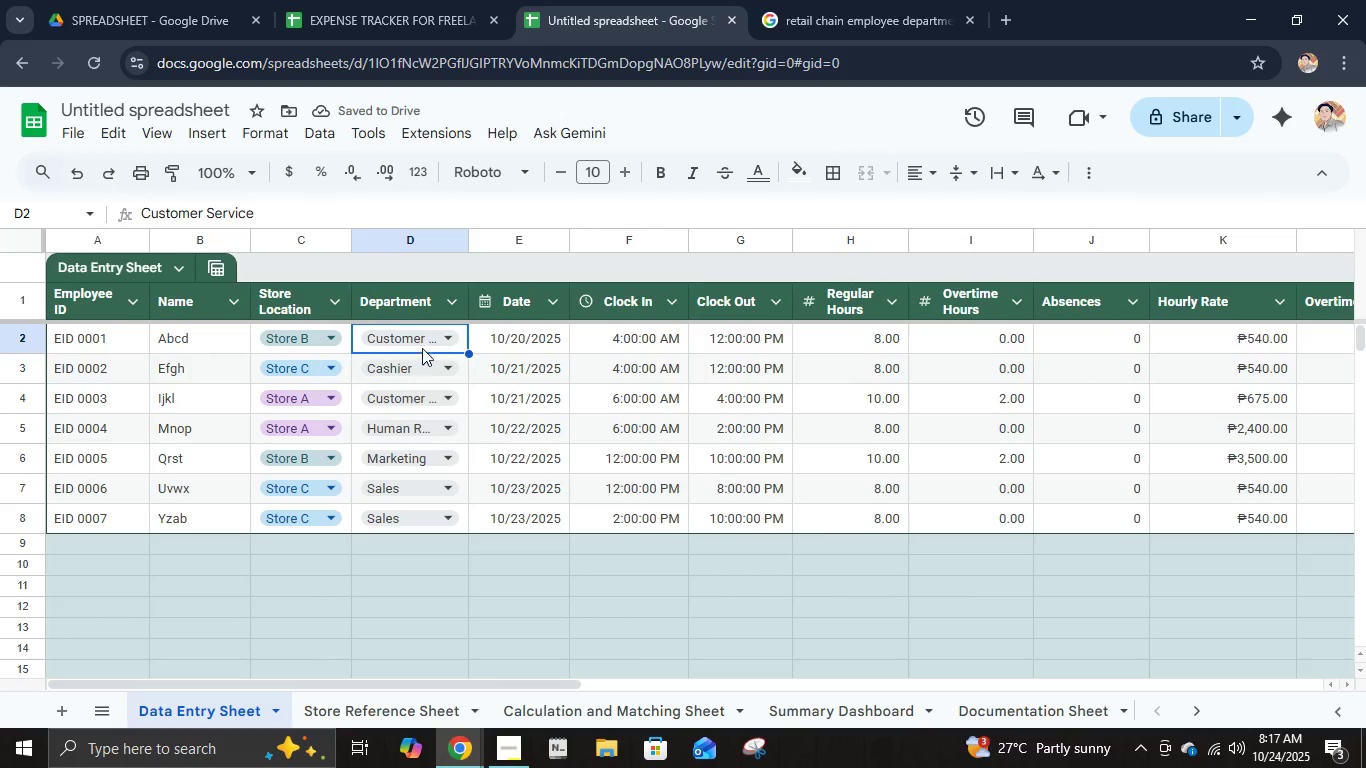 
left_click([425, 338])
 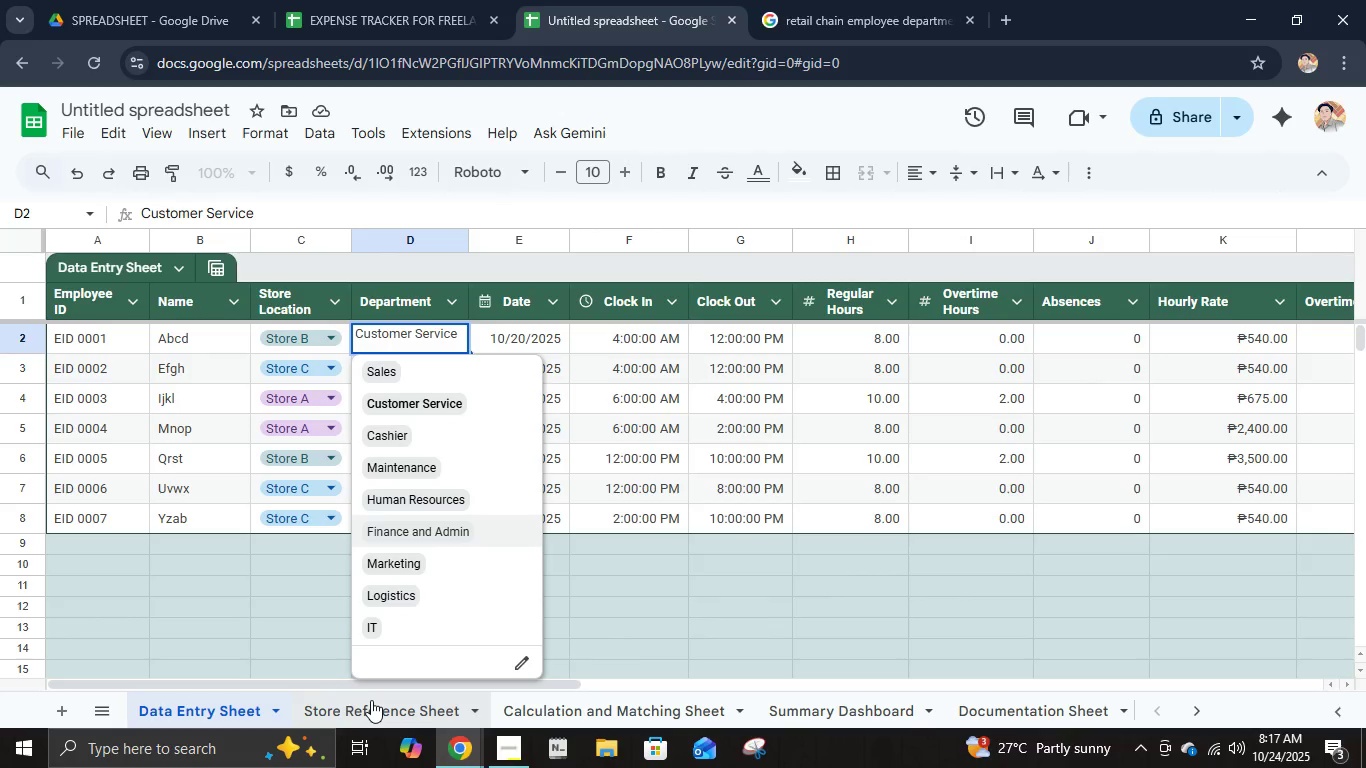 
left_click([371, 701])
 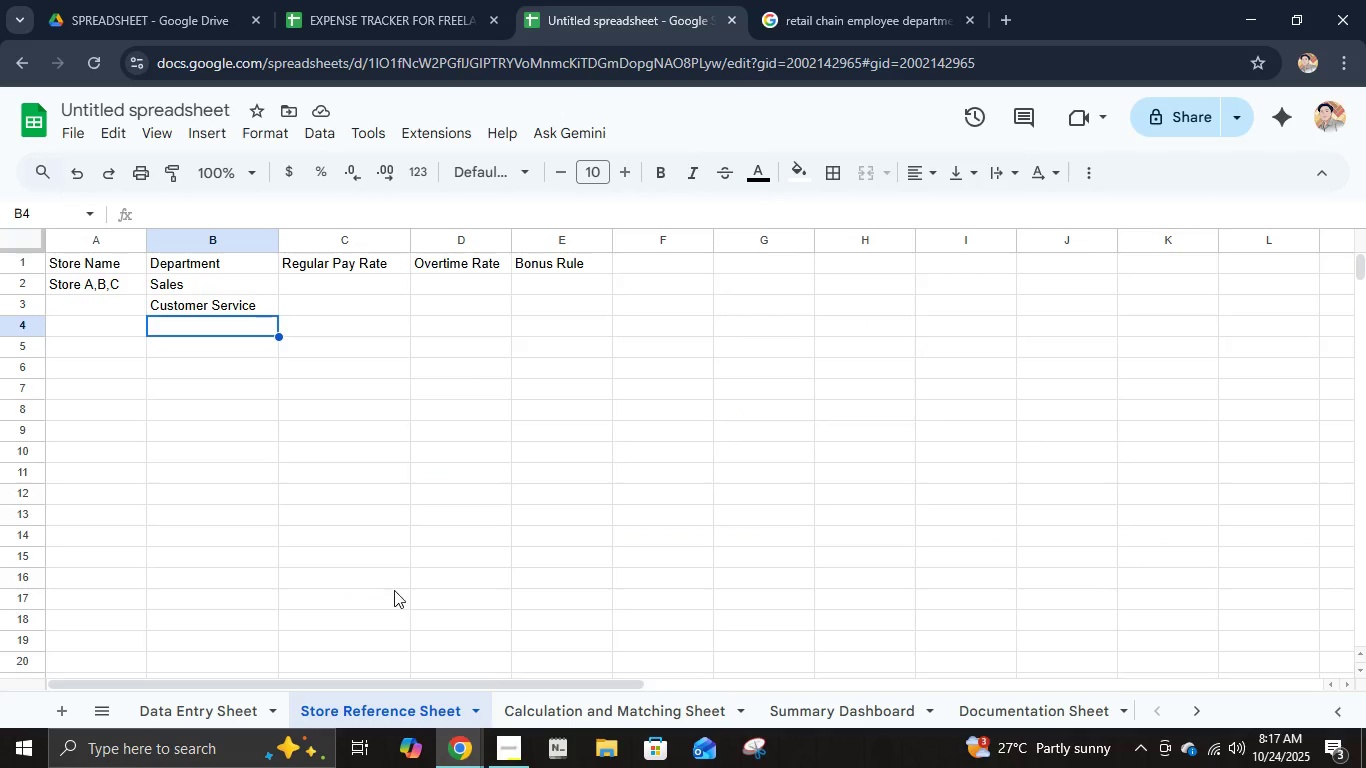 
type(Cah)
key(Backspace)
type(shier)
 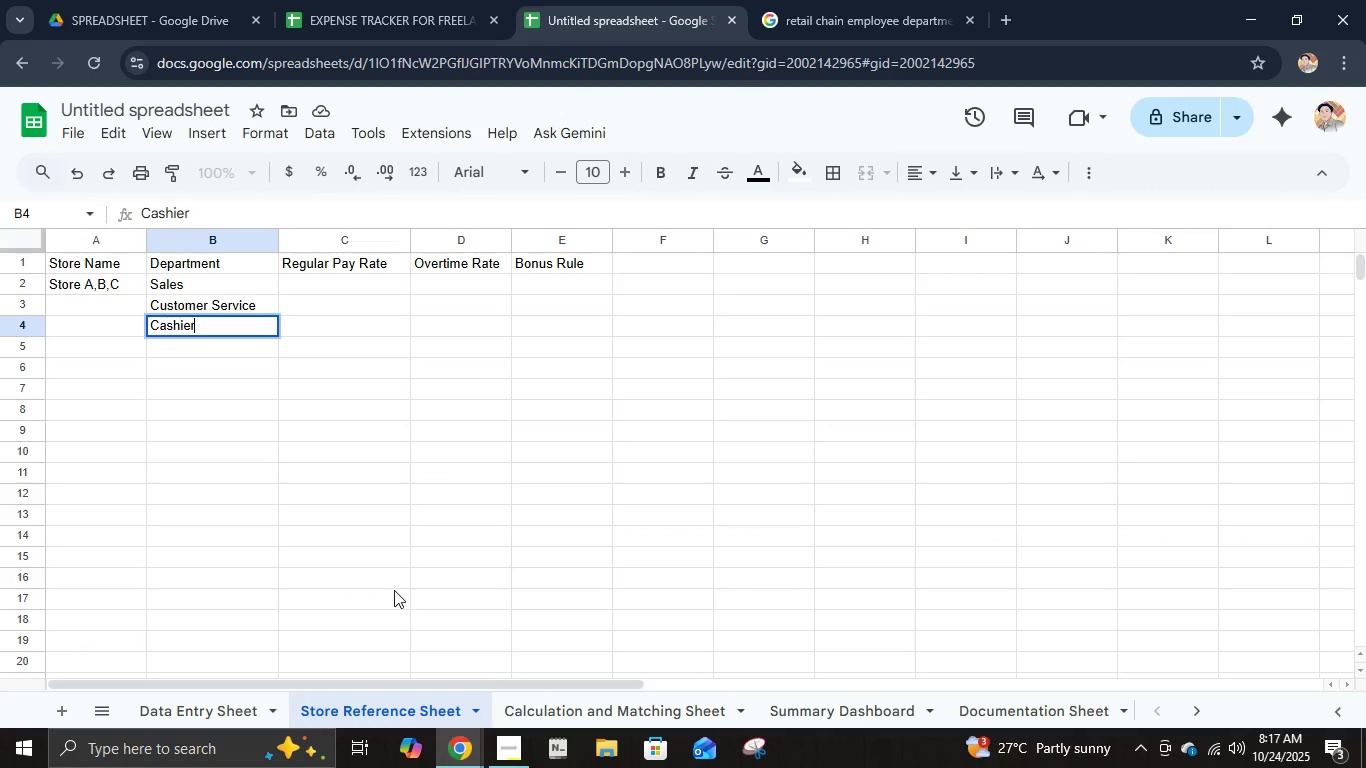 
key(Enter)
 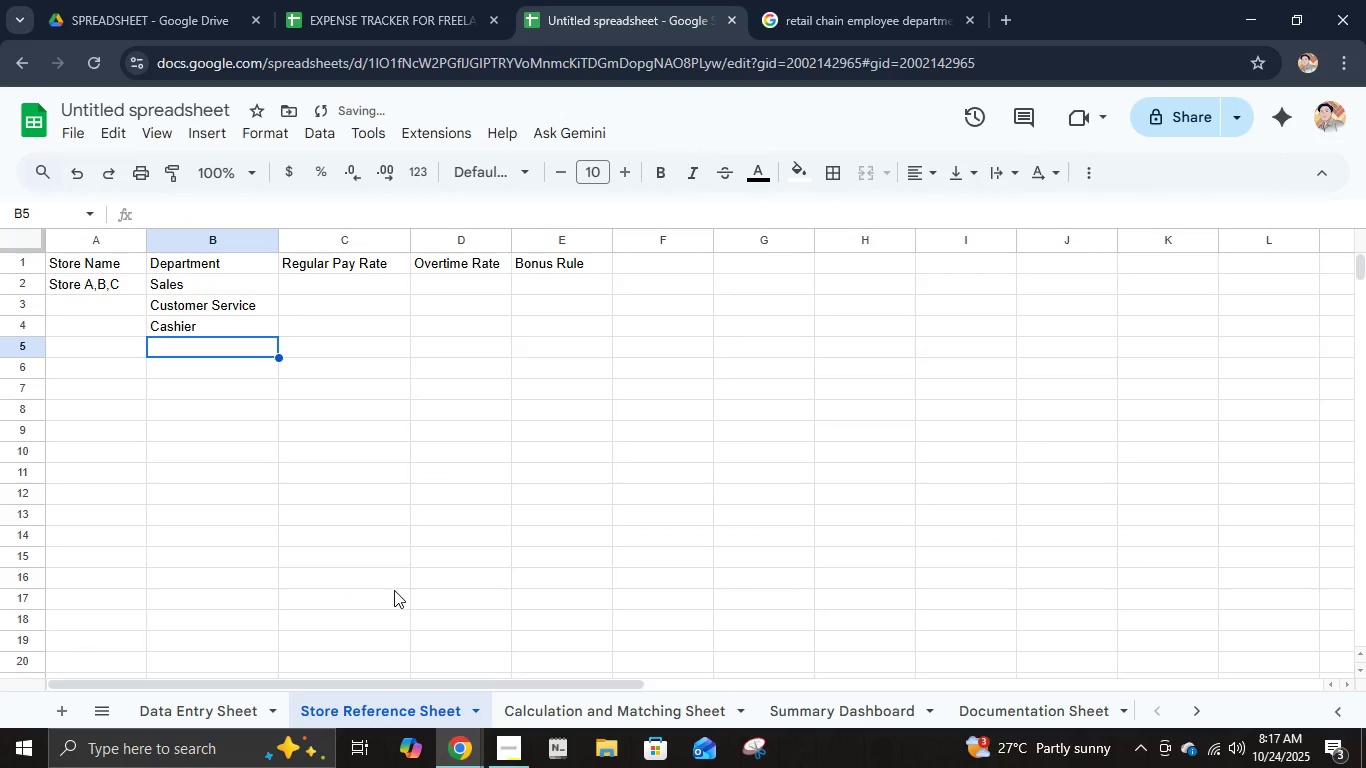 
type(Mainta)
key(Backspace)
type(enance)
 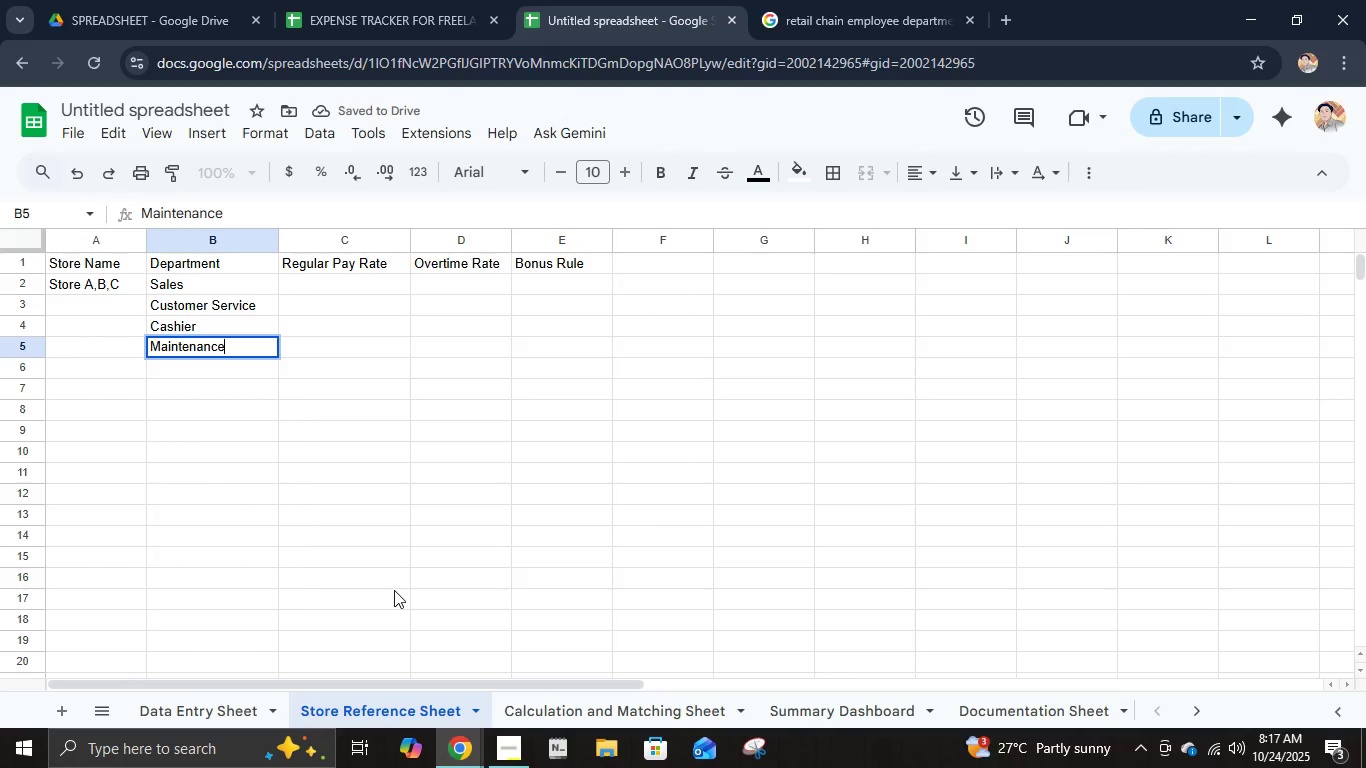 
key(Enter)
 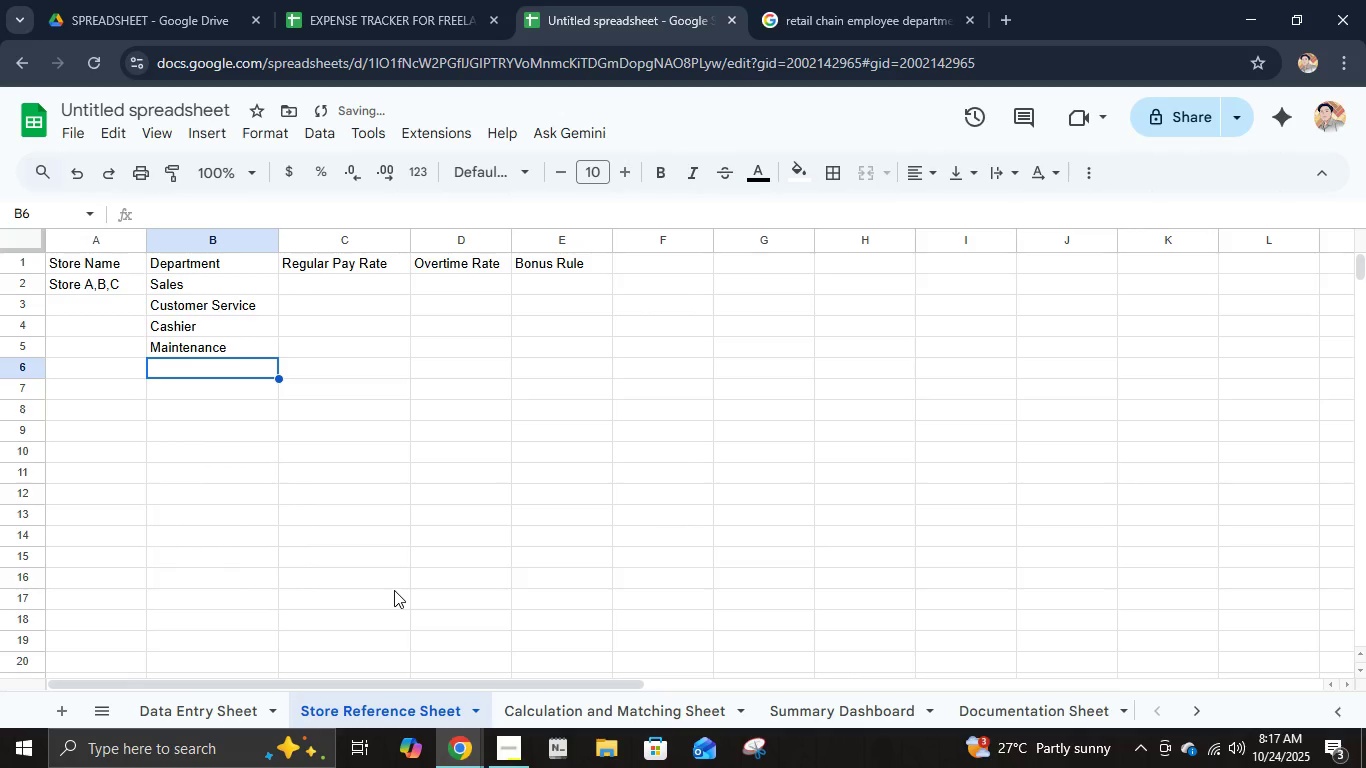 
type(Human Resources)
 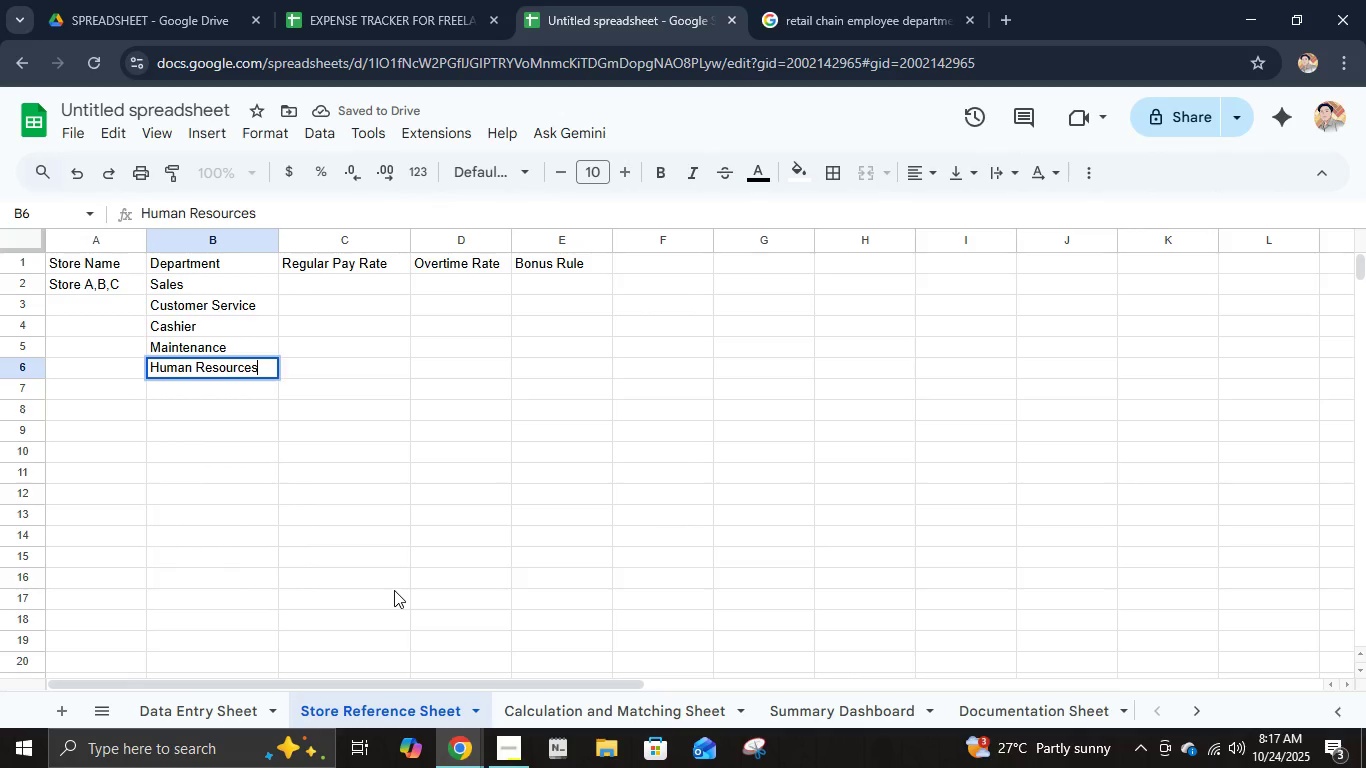 
key(Enter)
 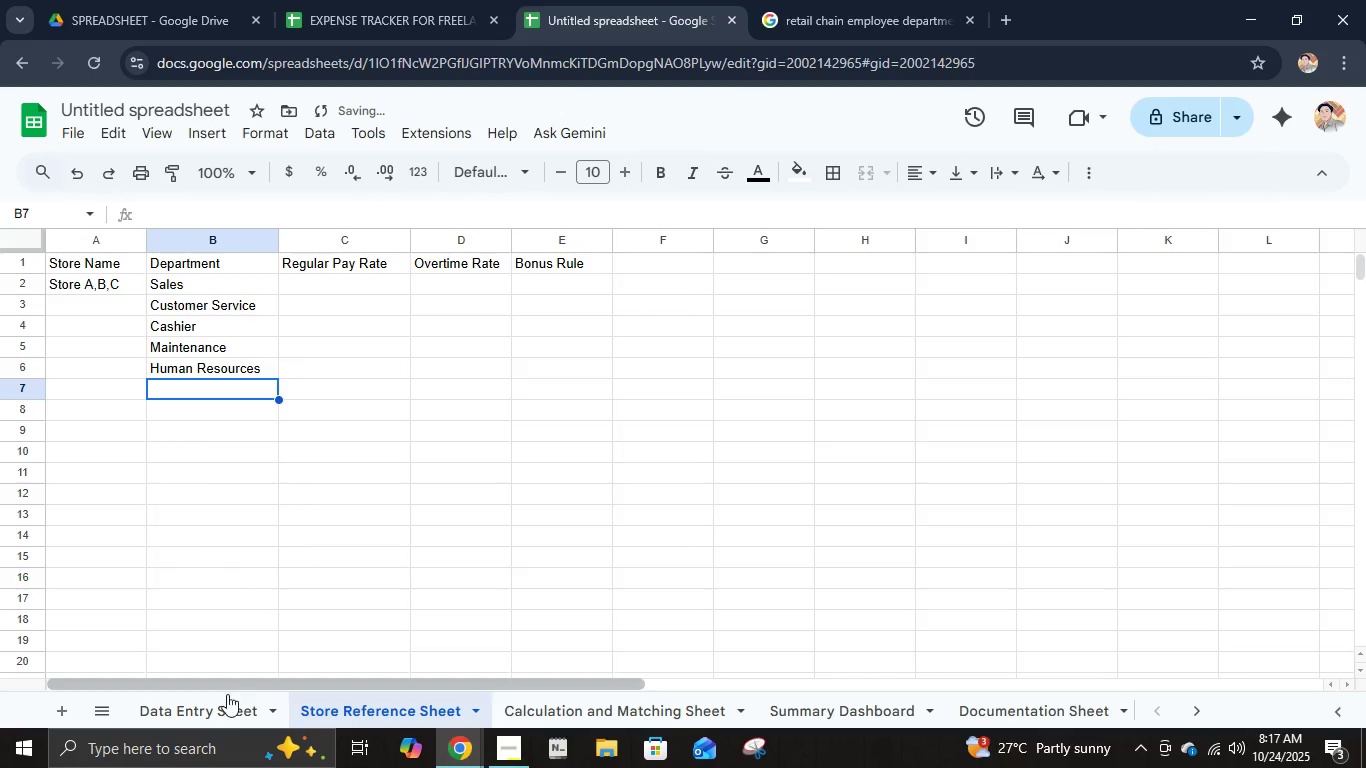 
left_click([227, 706])
 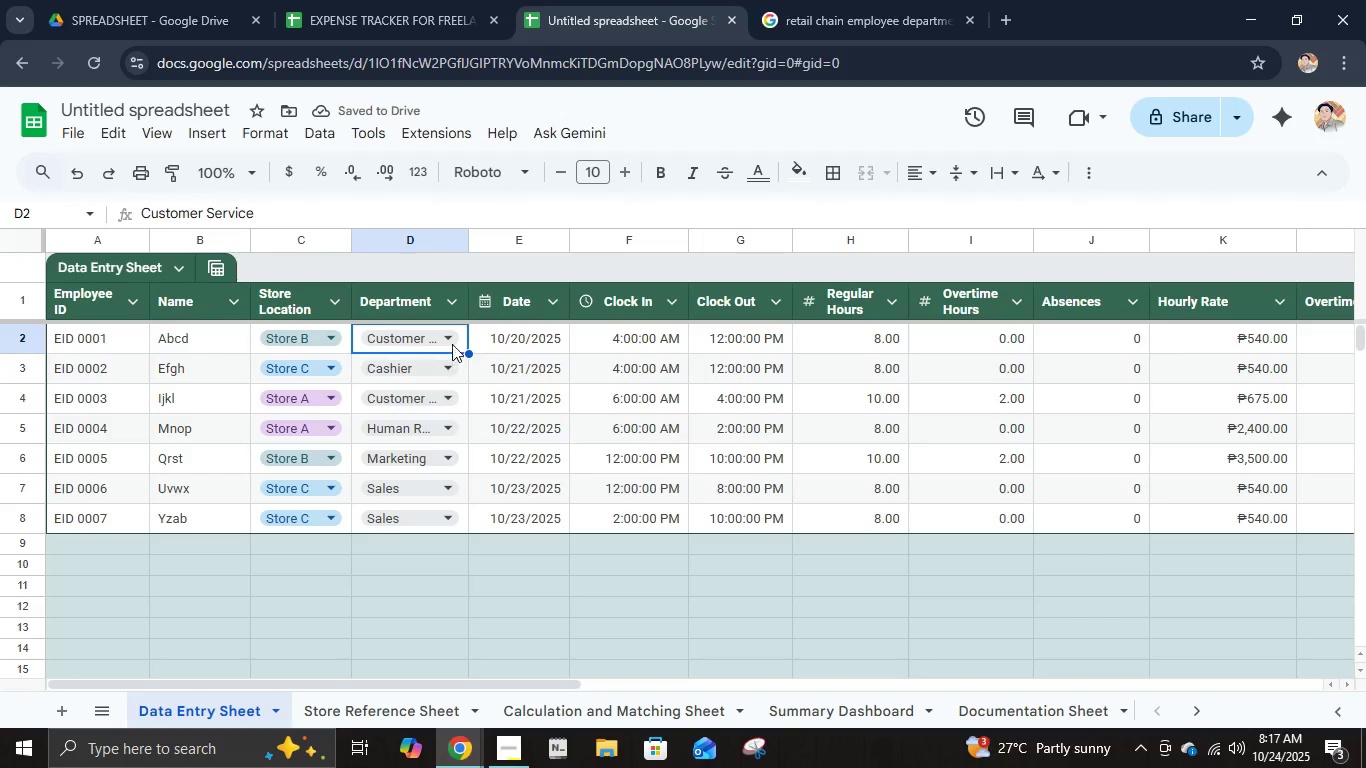 
left_click([451, 339])
 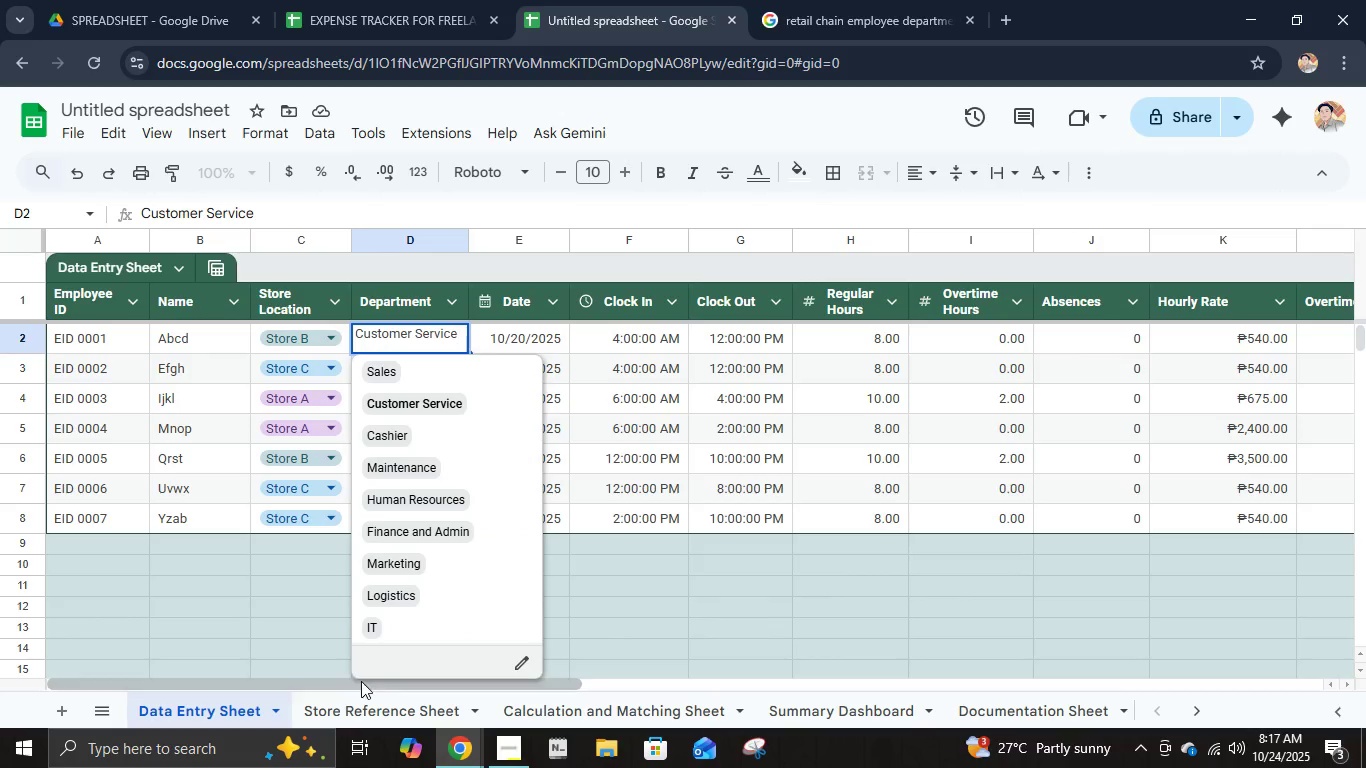 
left_click([368, 703])
 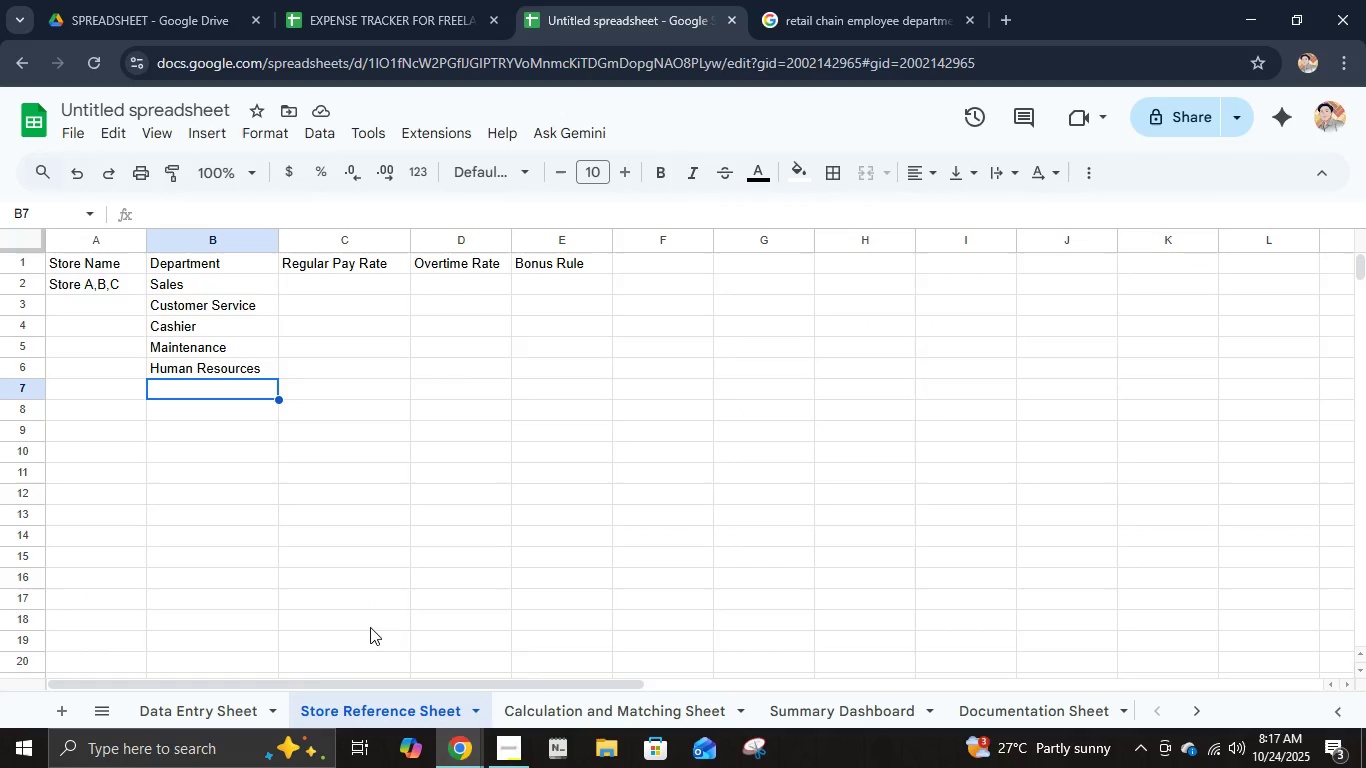 
type(Fian)
key(Backspace)
key(Backspace)
type(nance and Admin)
 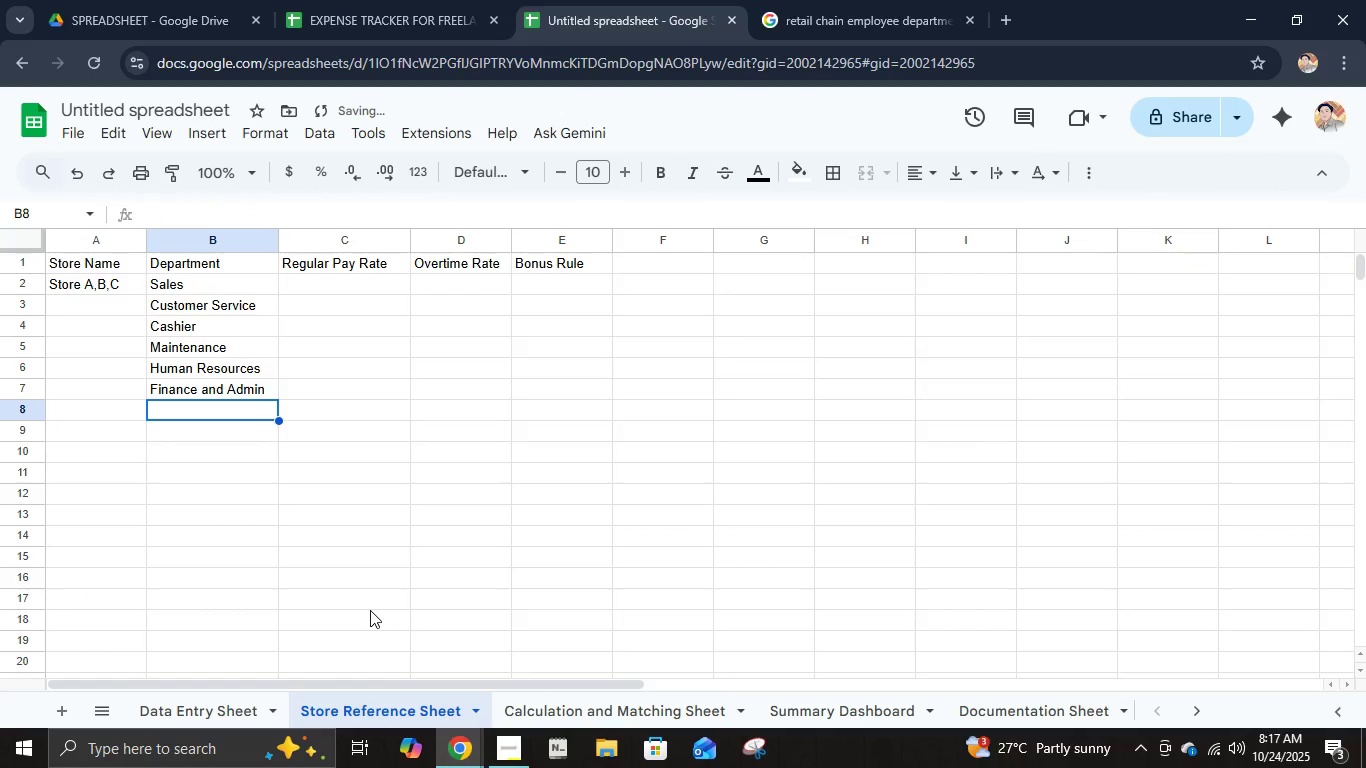 
 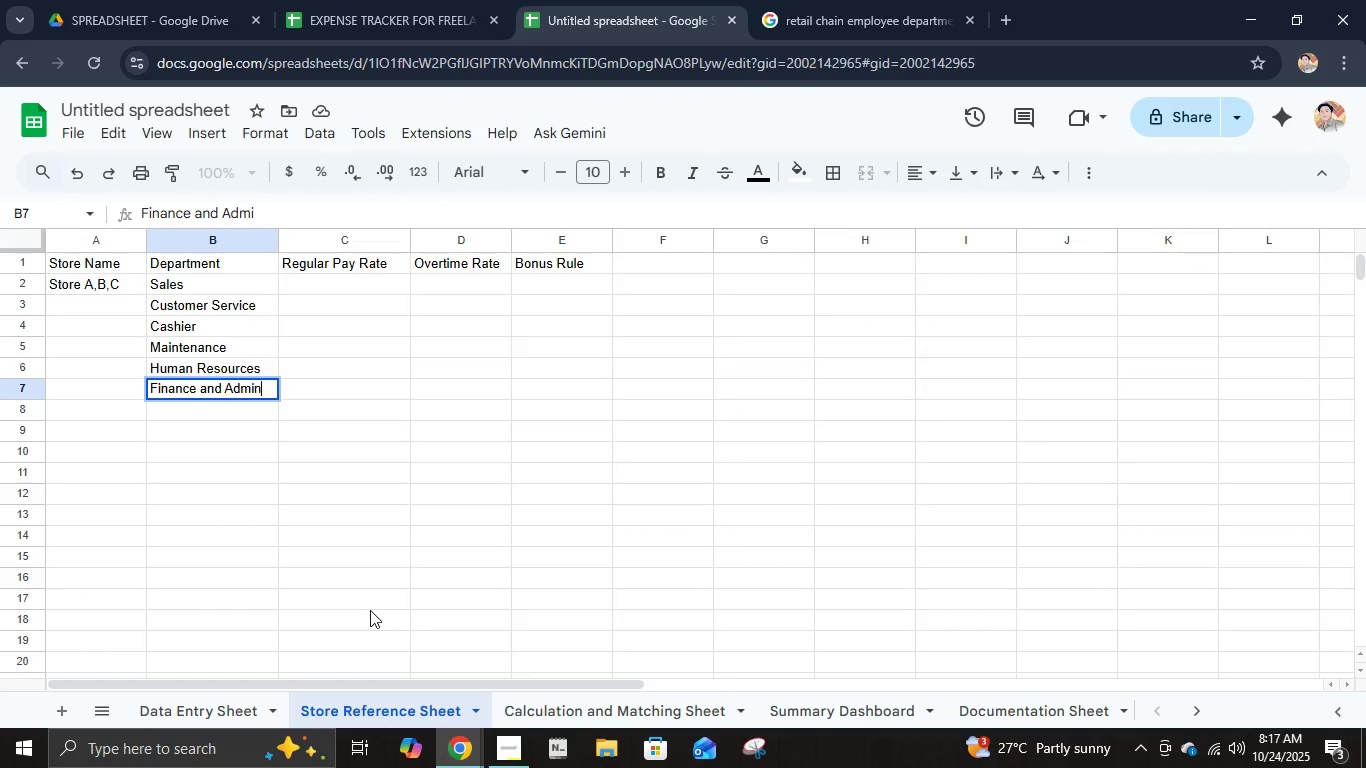 
key(Enter)
 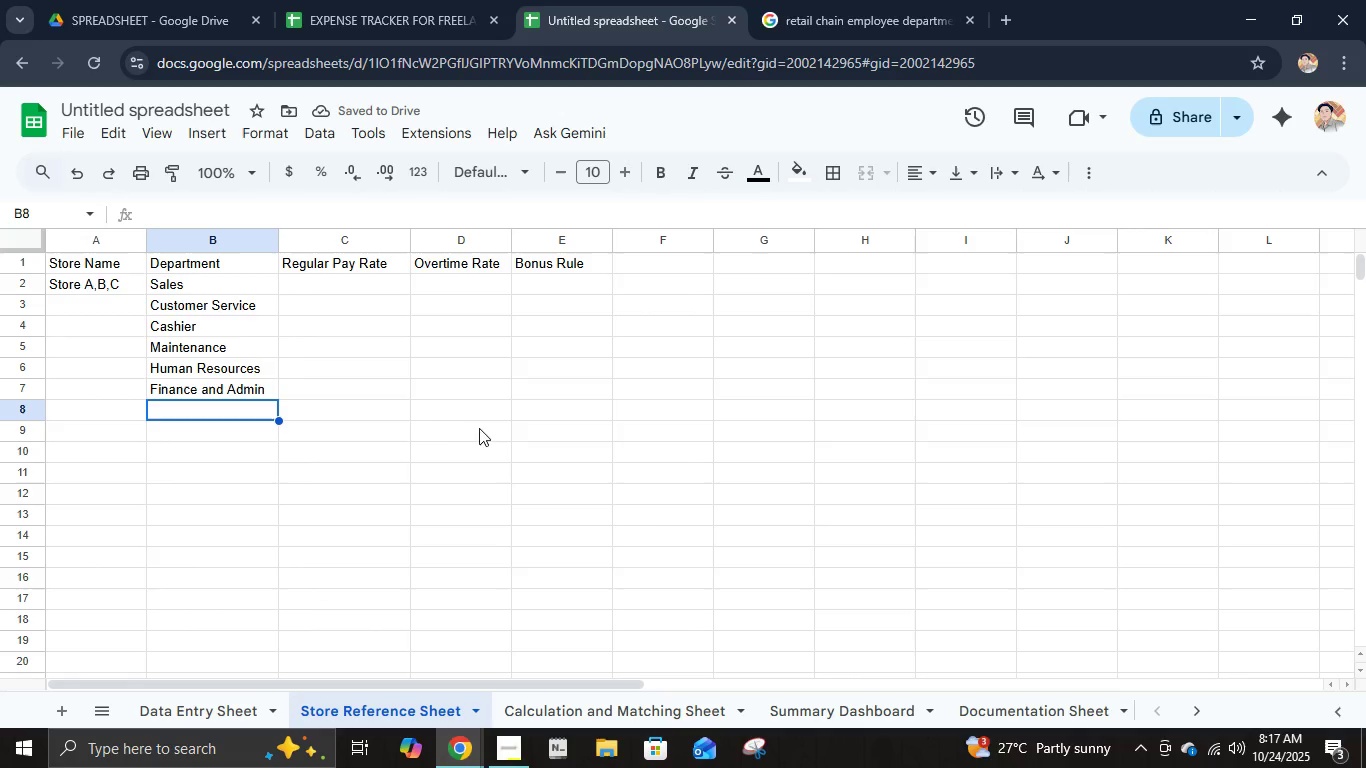 
left_click([224, 695])
 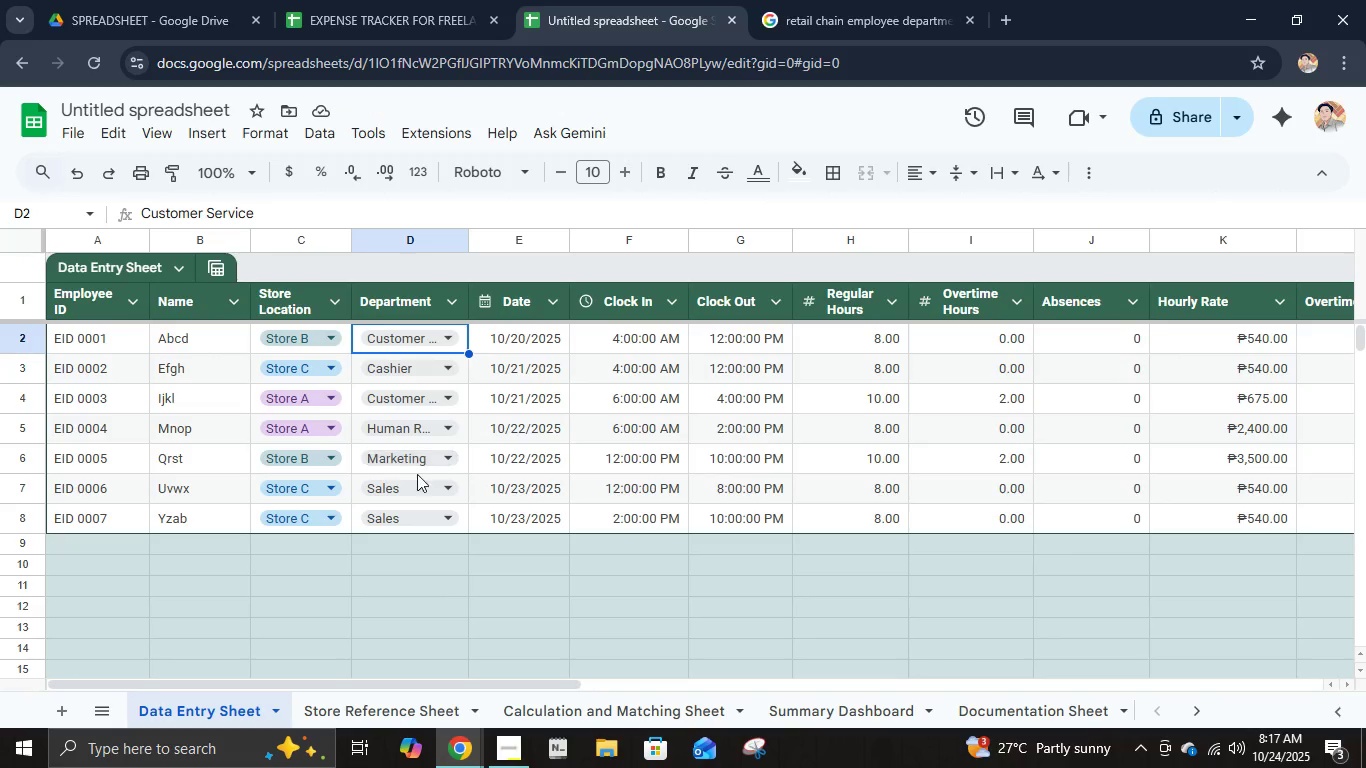 
left_click([419, 480])
 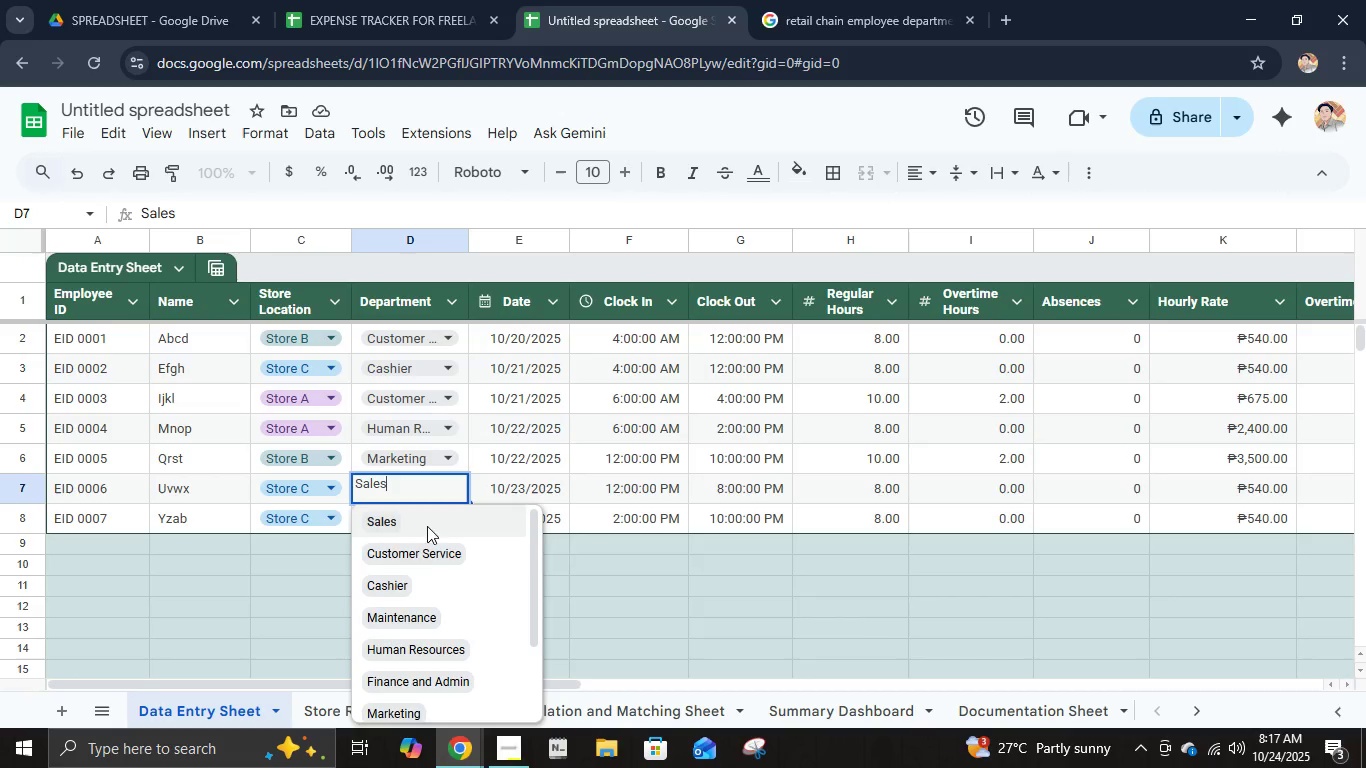 
scroll: coordinate [437, 561], scroll_direction: down, amount: 2.0
 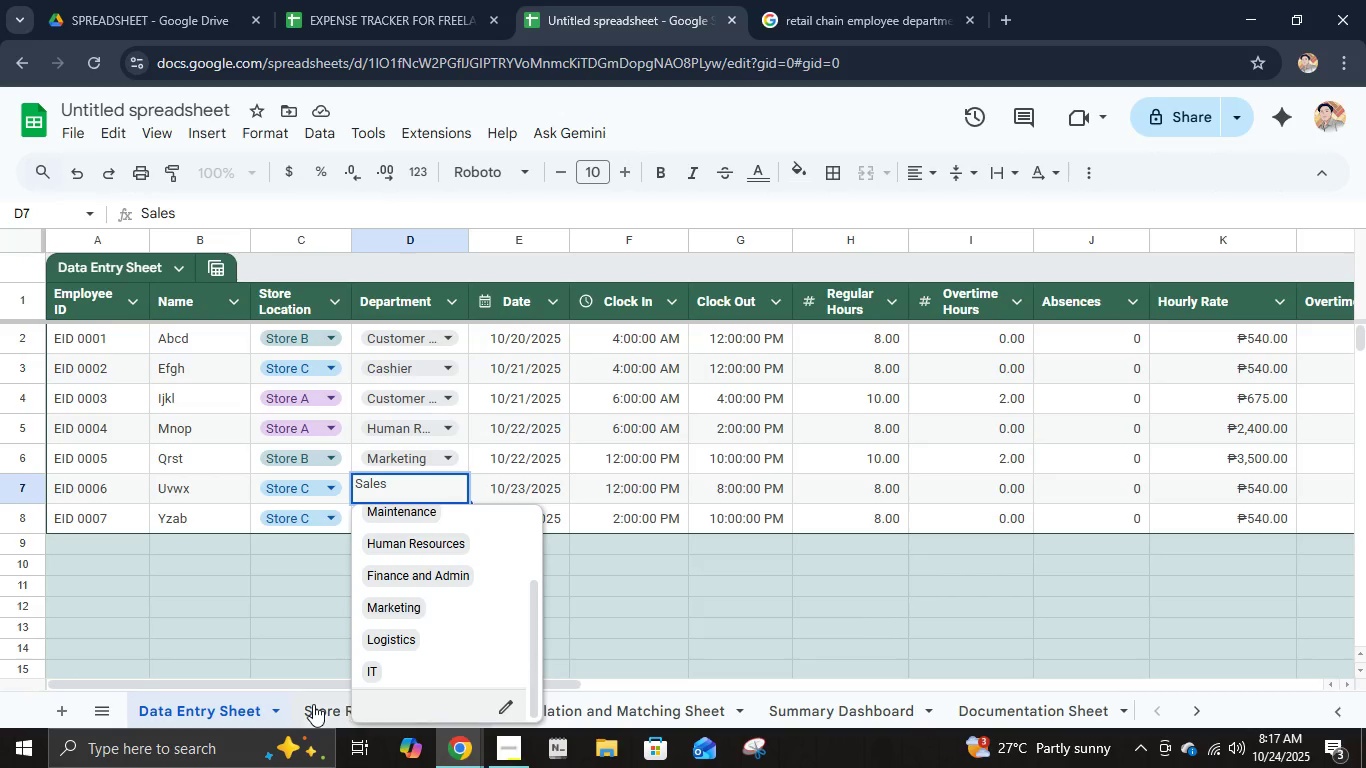 
left_click([316, 708])
 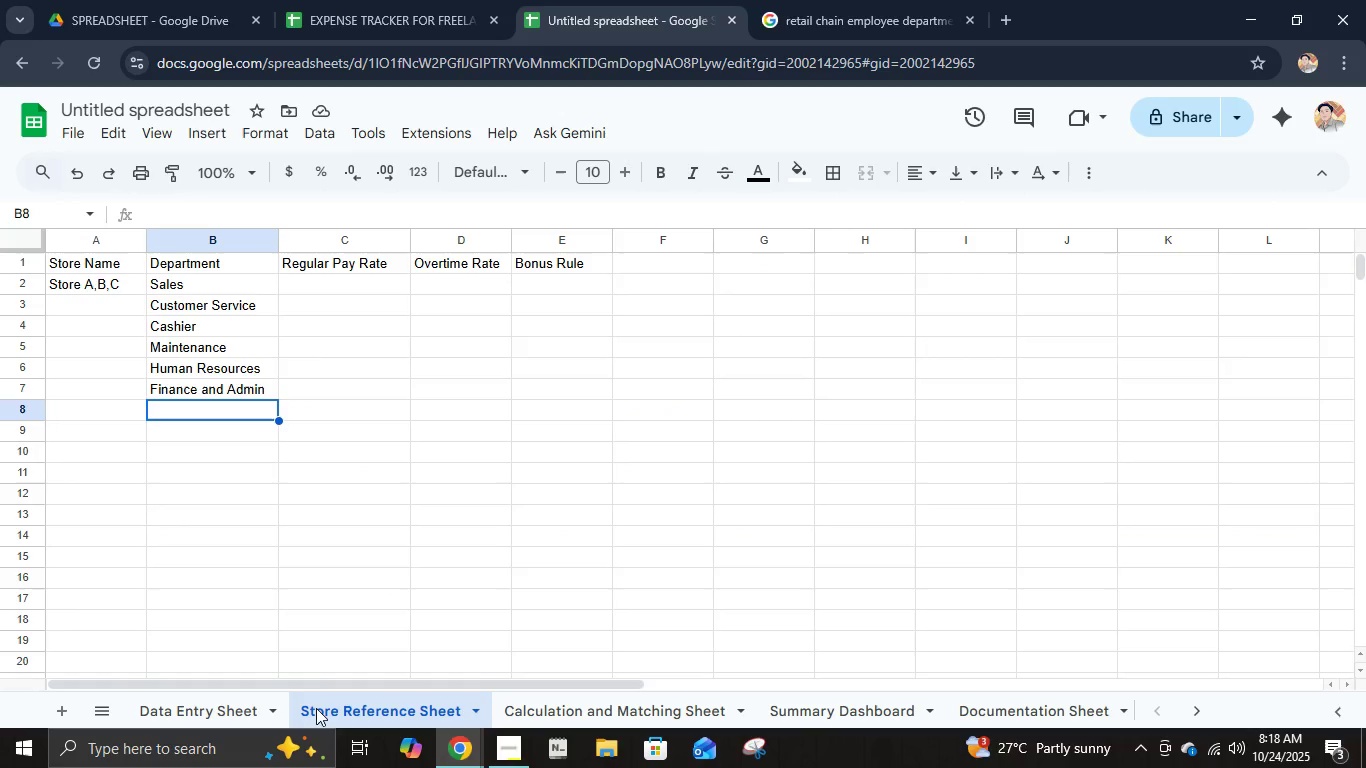 
type(Marketing)
 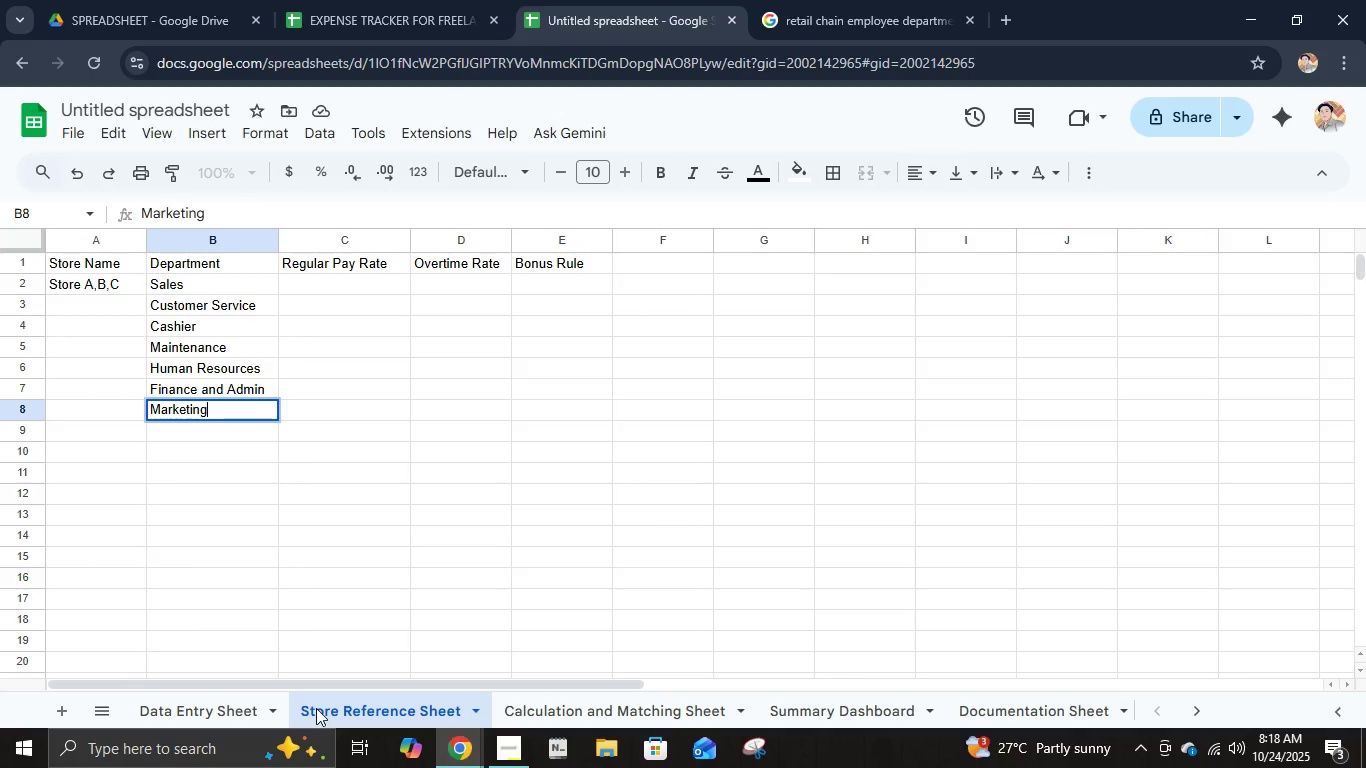 
key(Enter)
 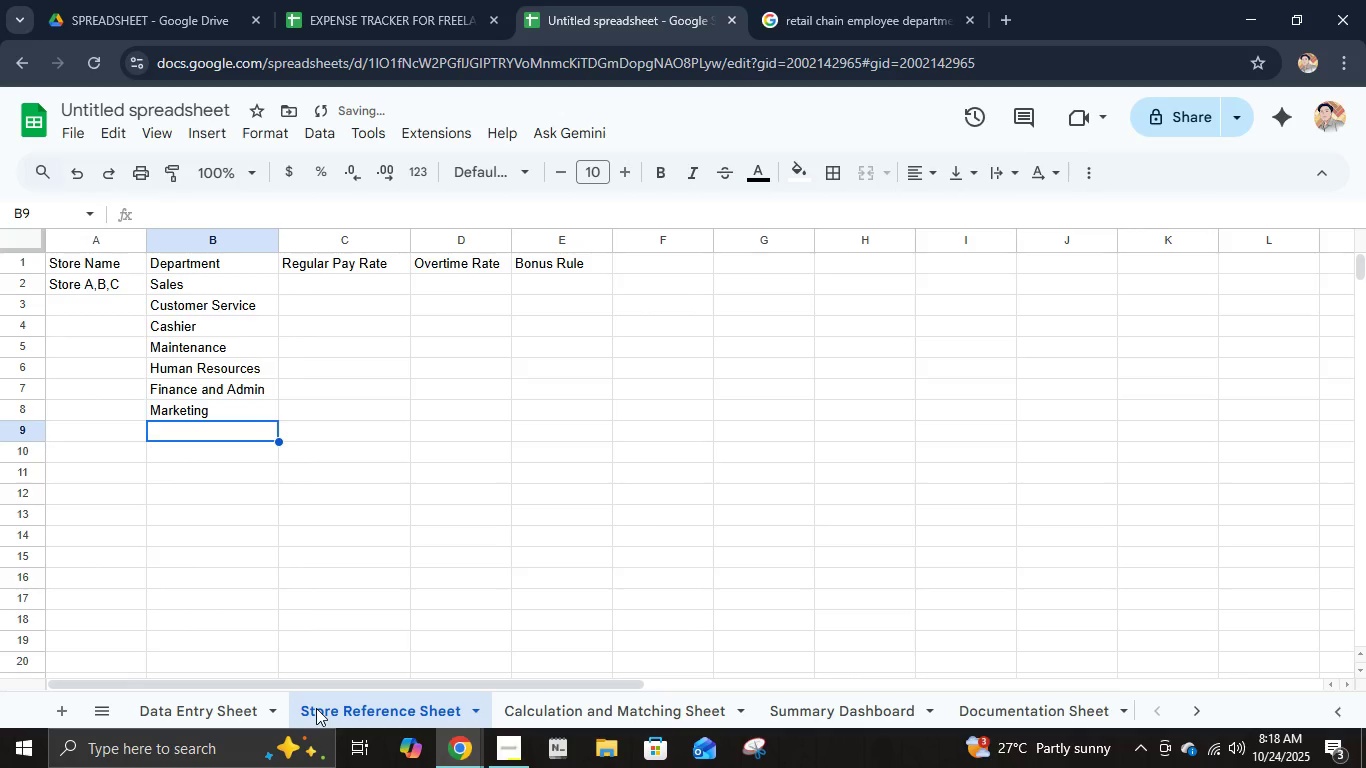 
type(Logistics)
 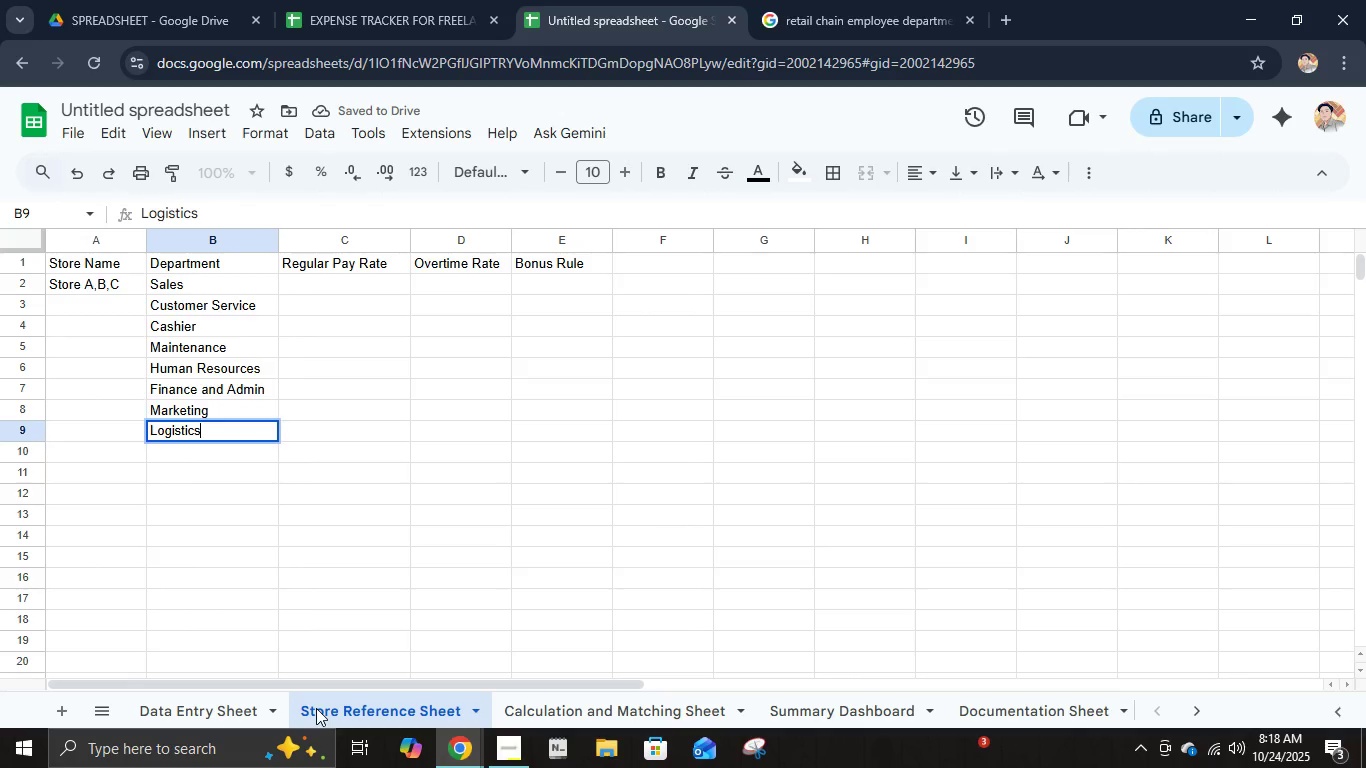 
key(Enter)
 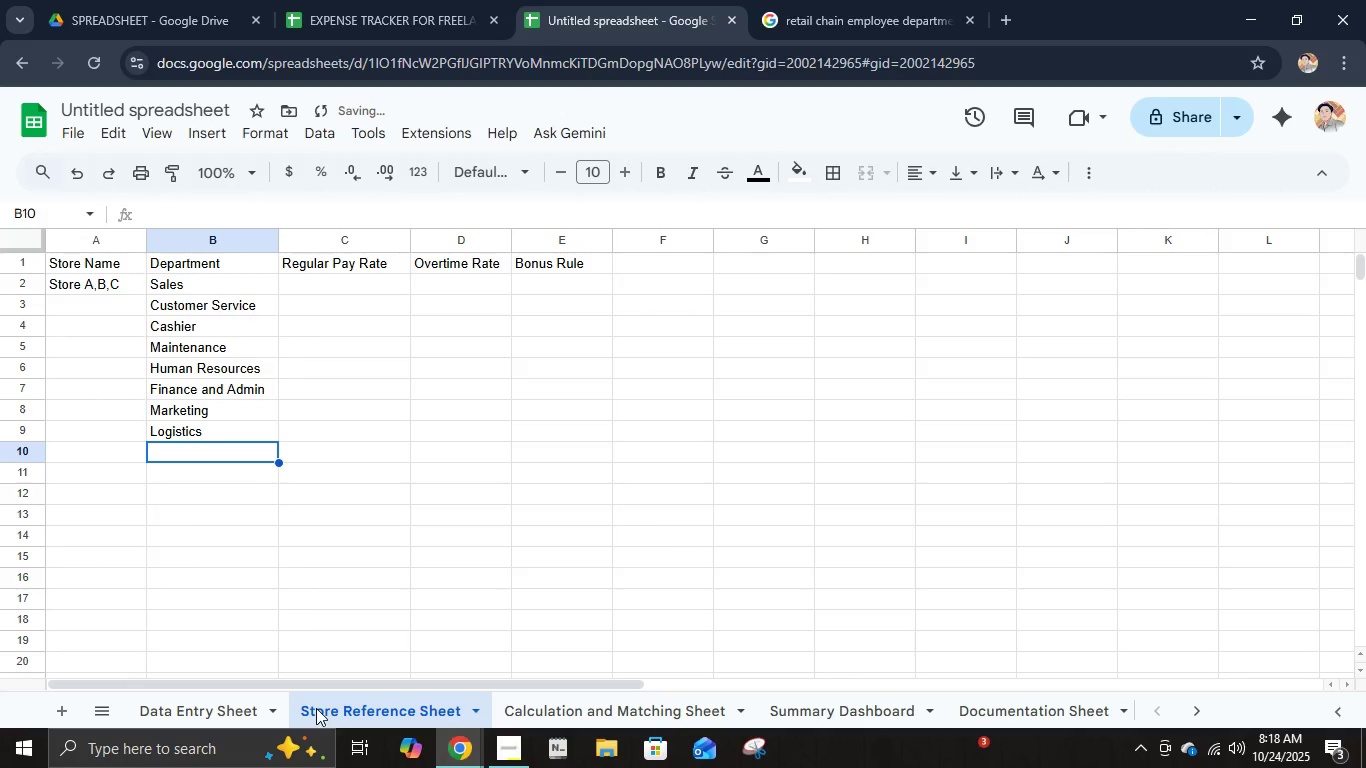 
type(IT)
 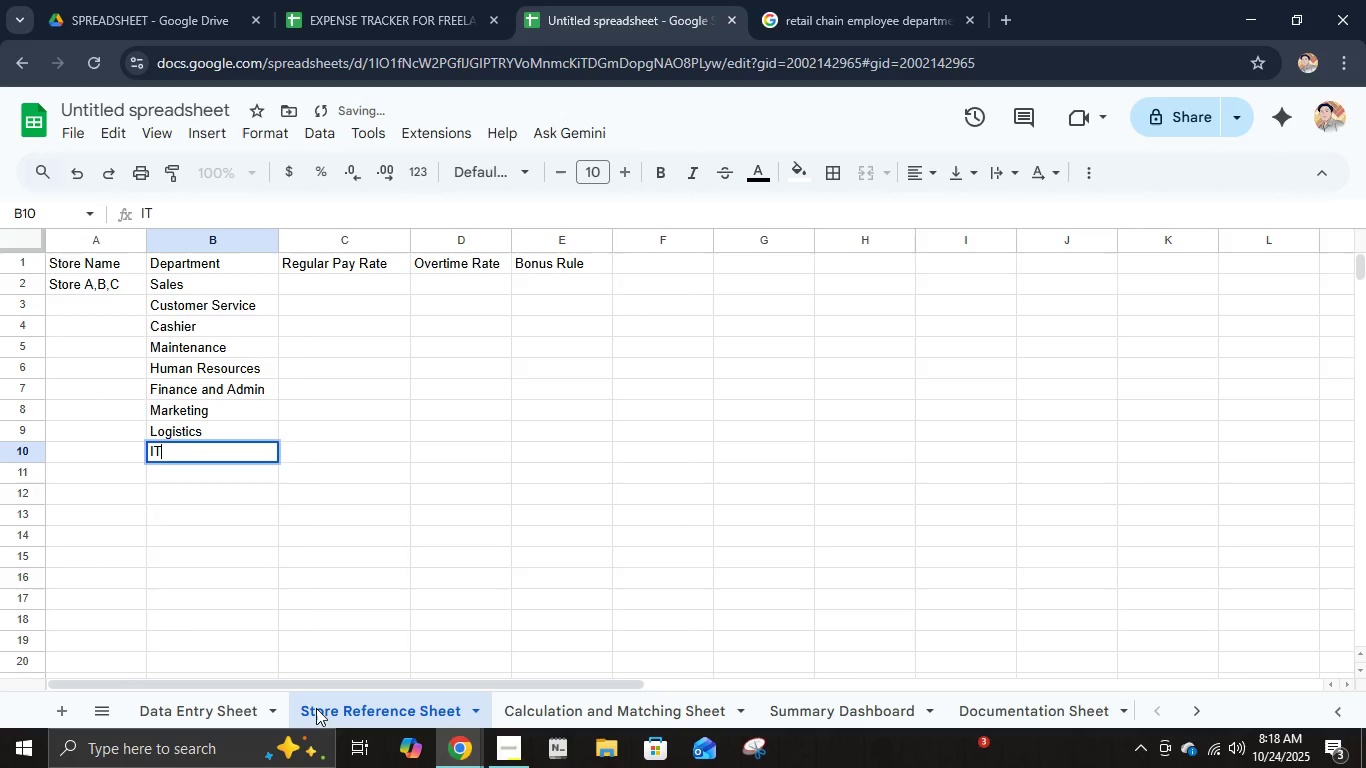 
key(Enter)
 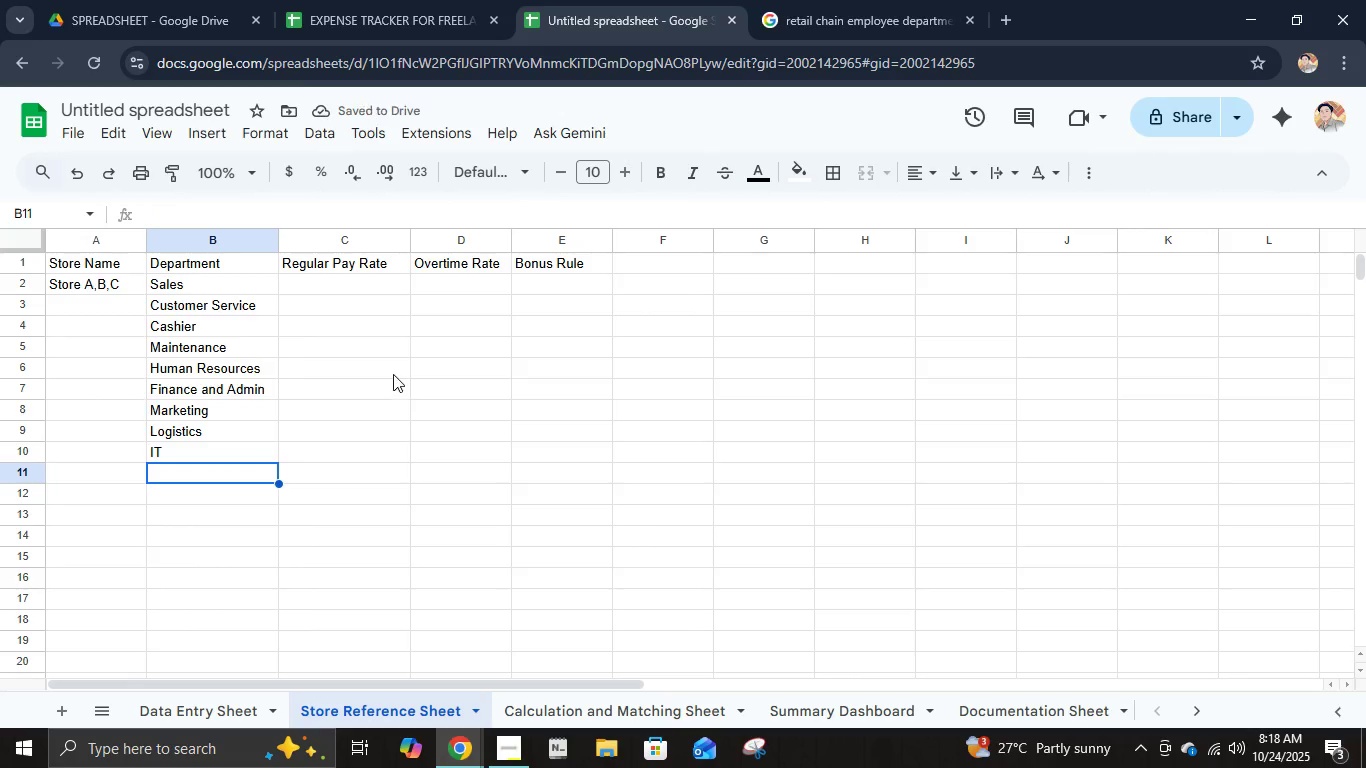 
left_click([367, 296])
 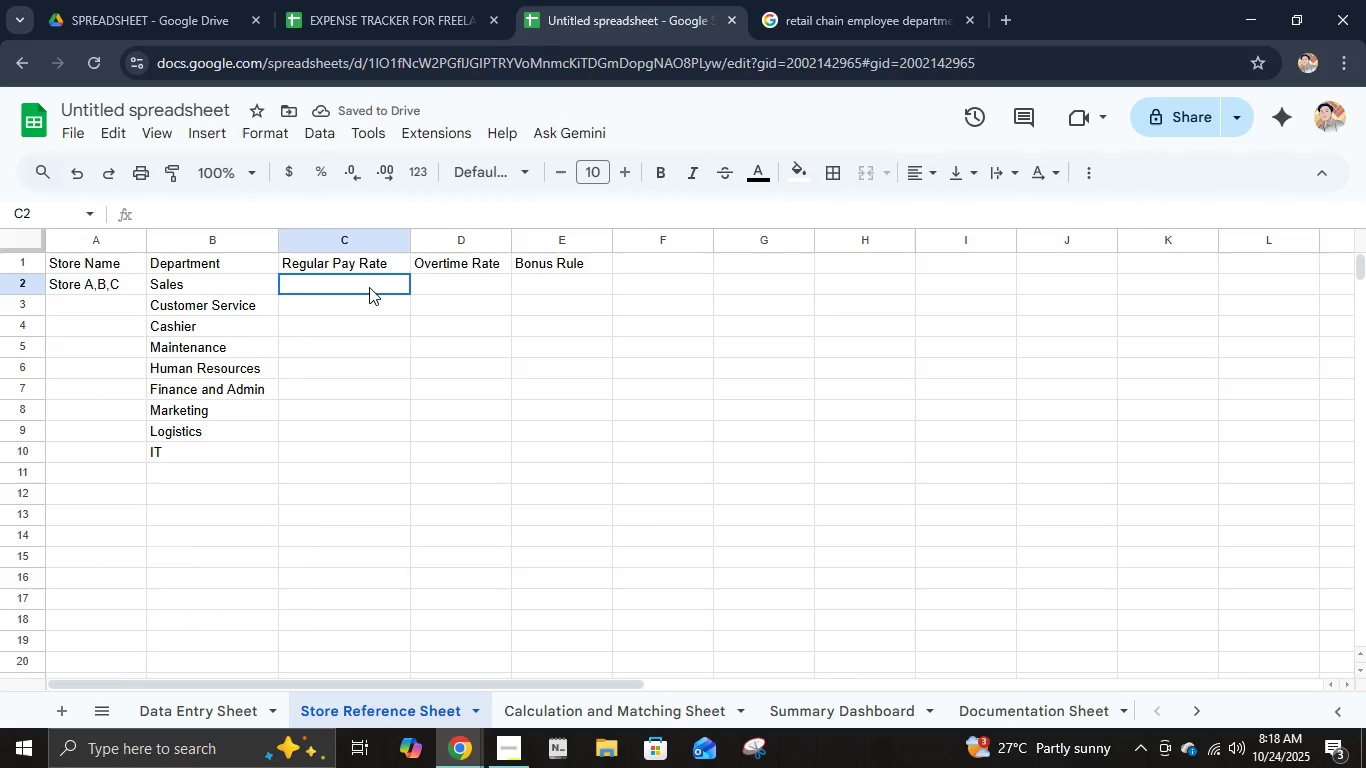 
left_click([369, 287])
 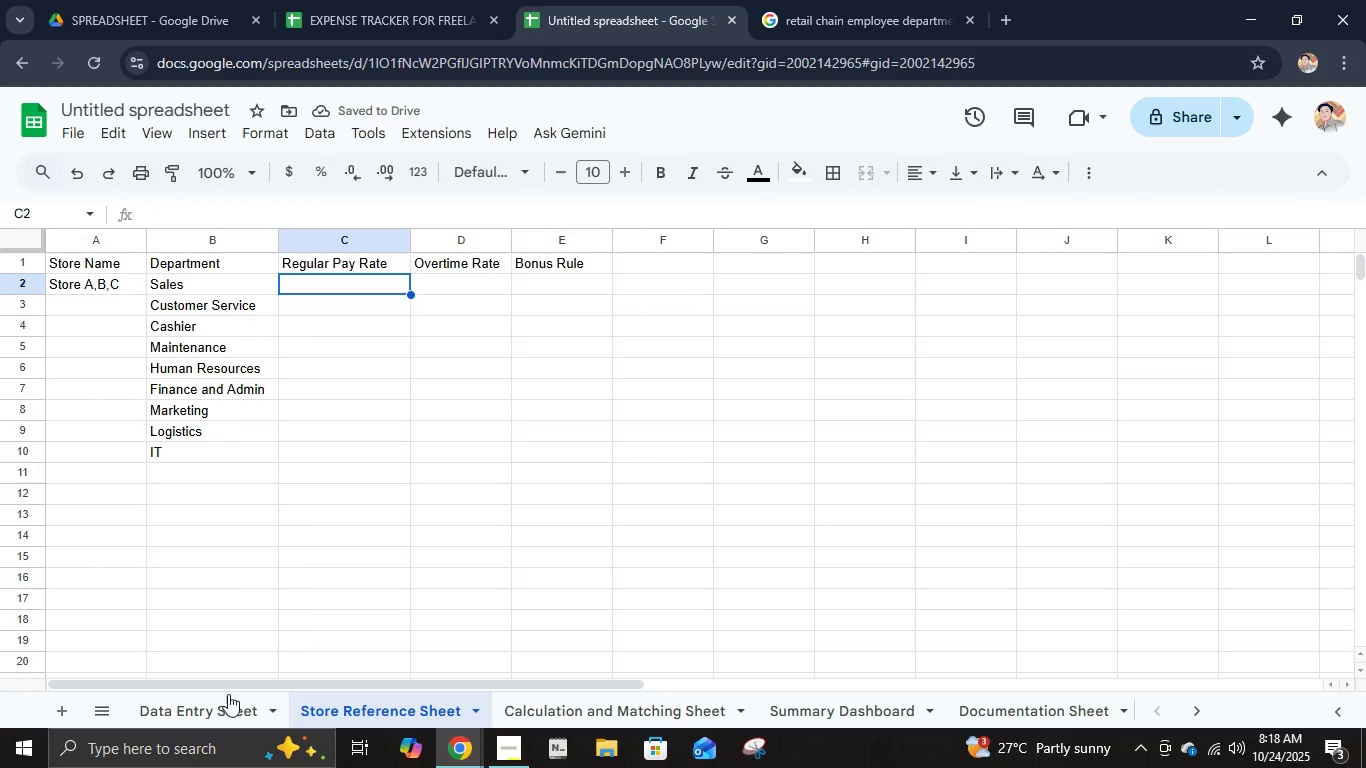 
left_click([223, 702])
 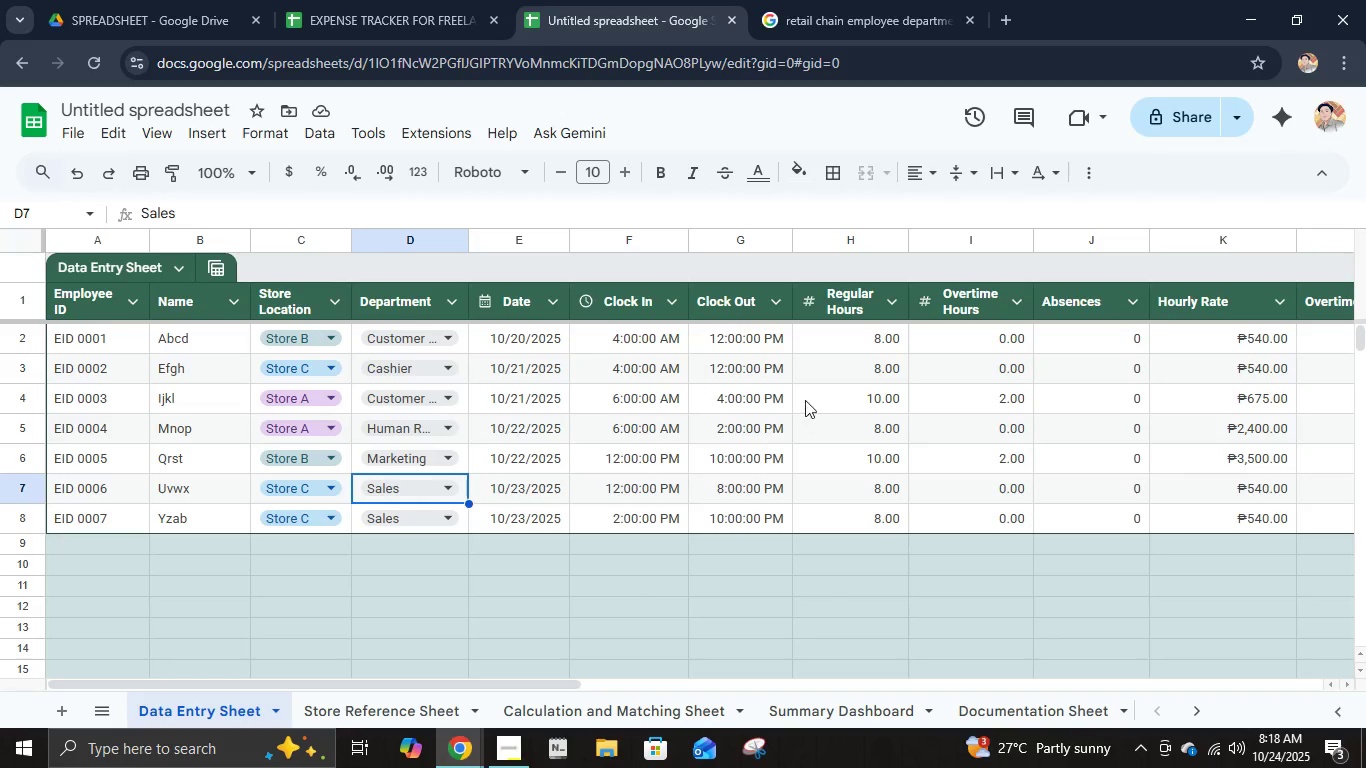 
left_click([828, 343])
 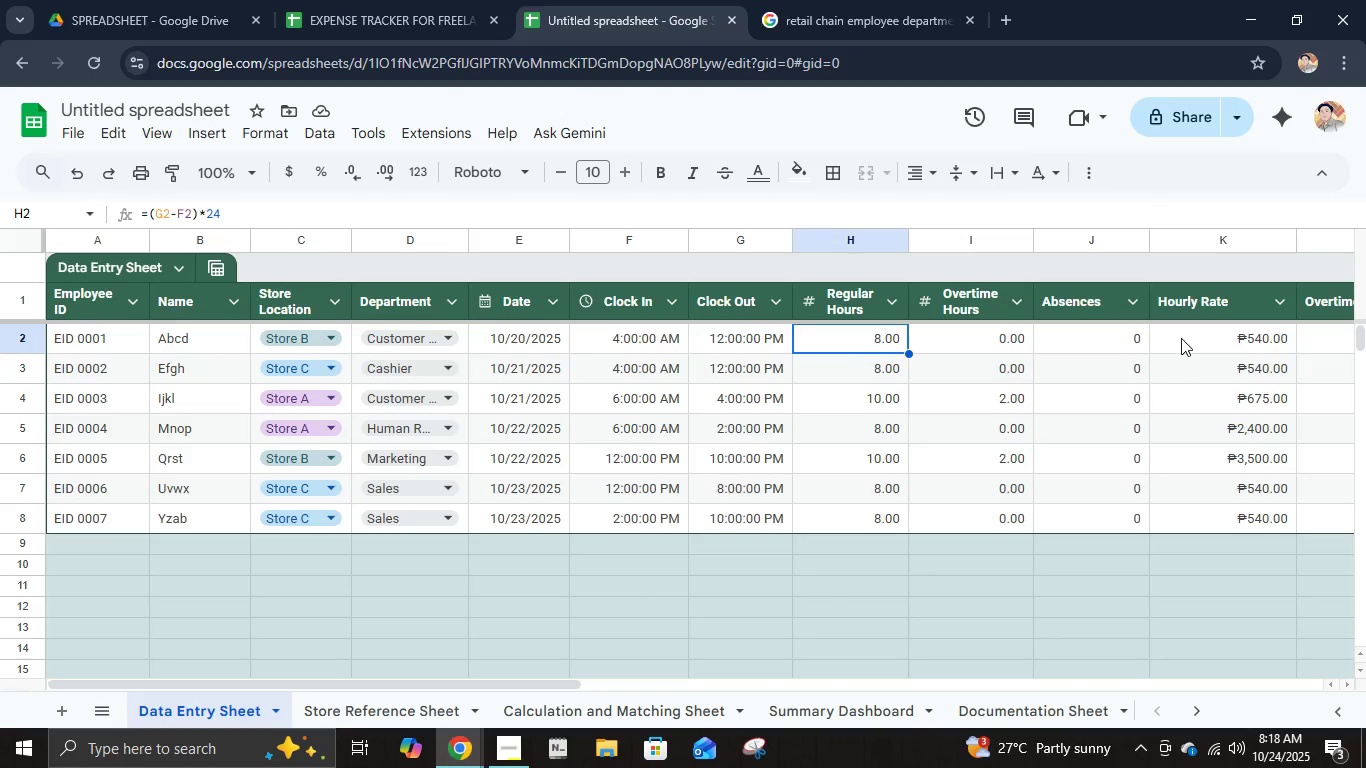 
left_click([1188, 340])
 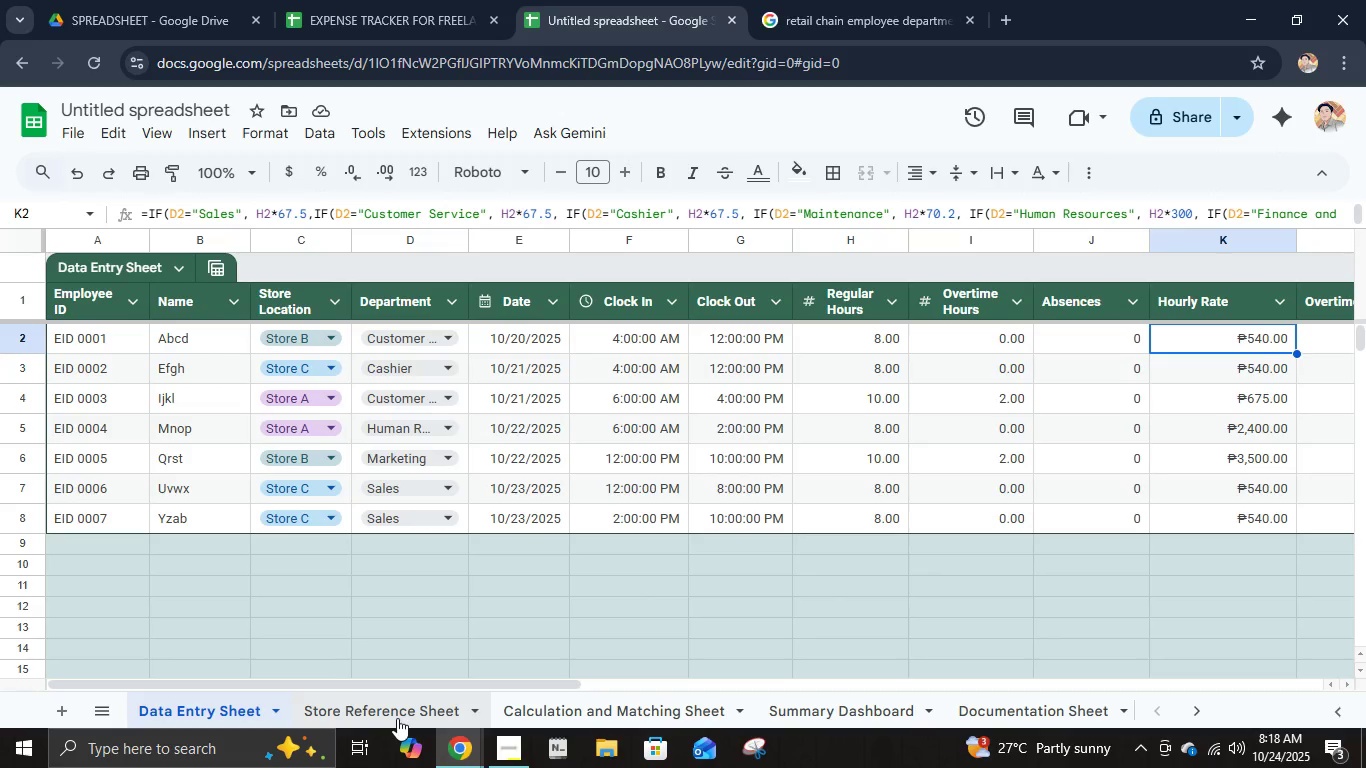 
wait(6.13)
 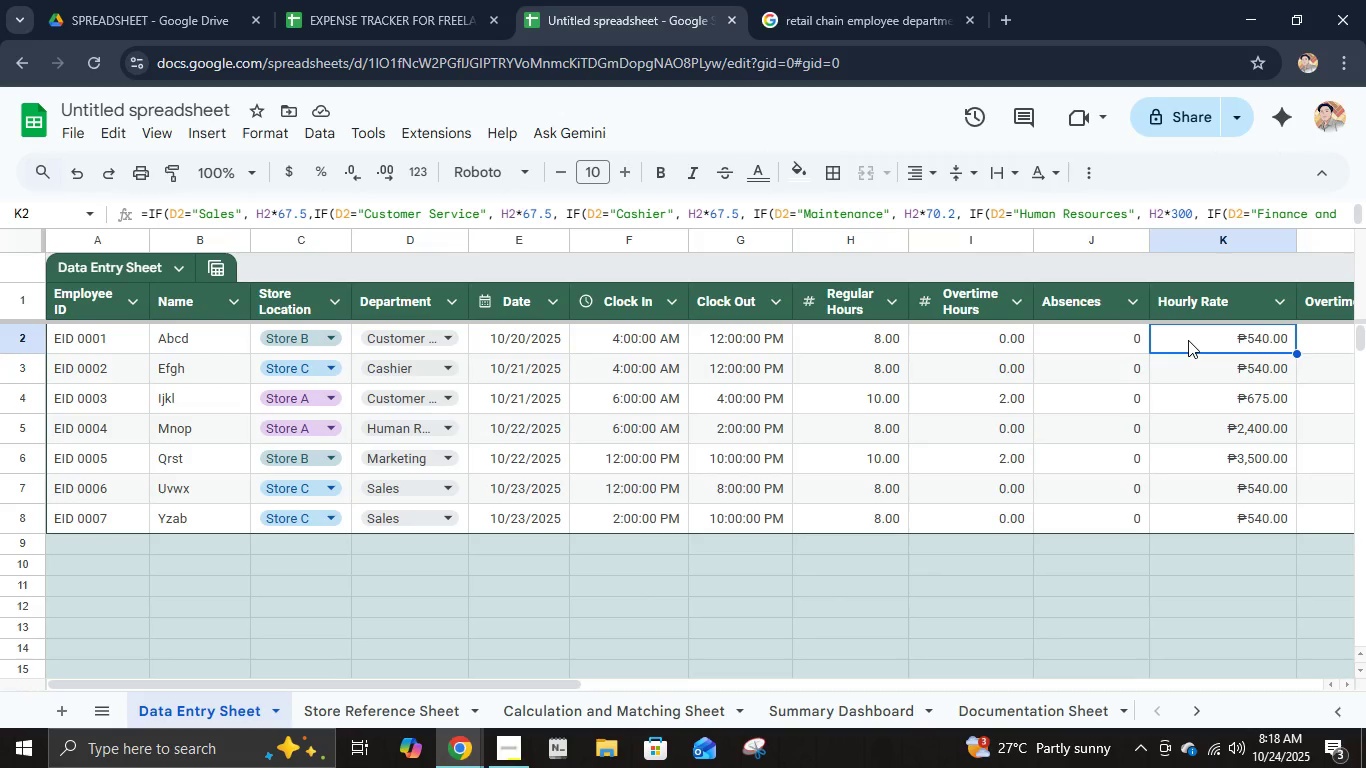 
left_click([397, 718])
 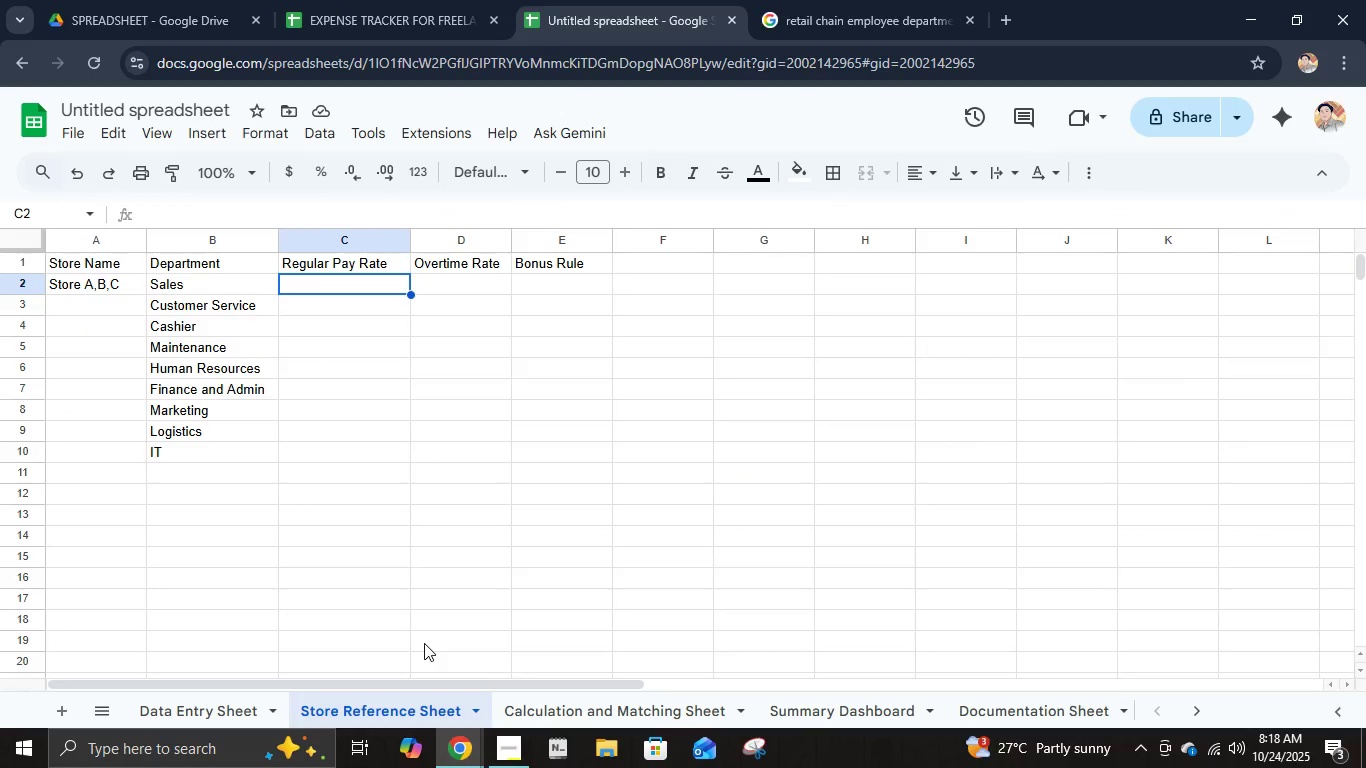 
key(Numpad6)
 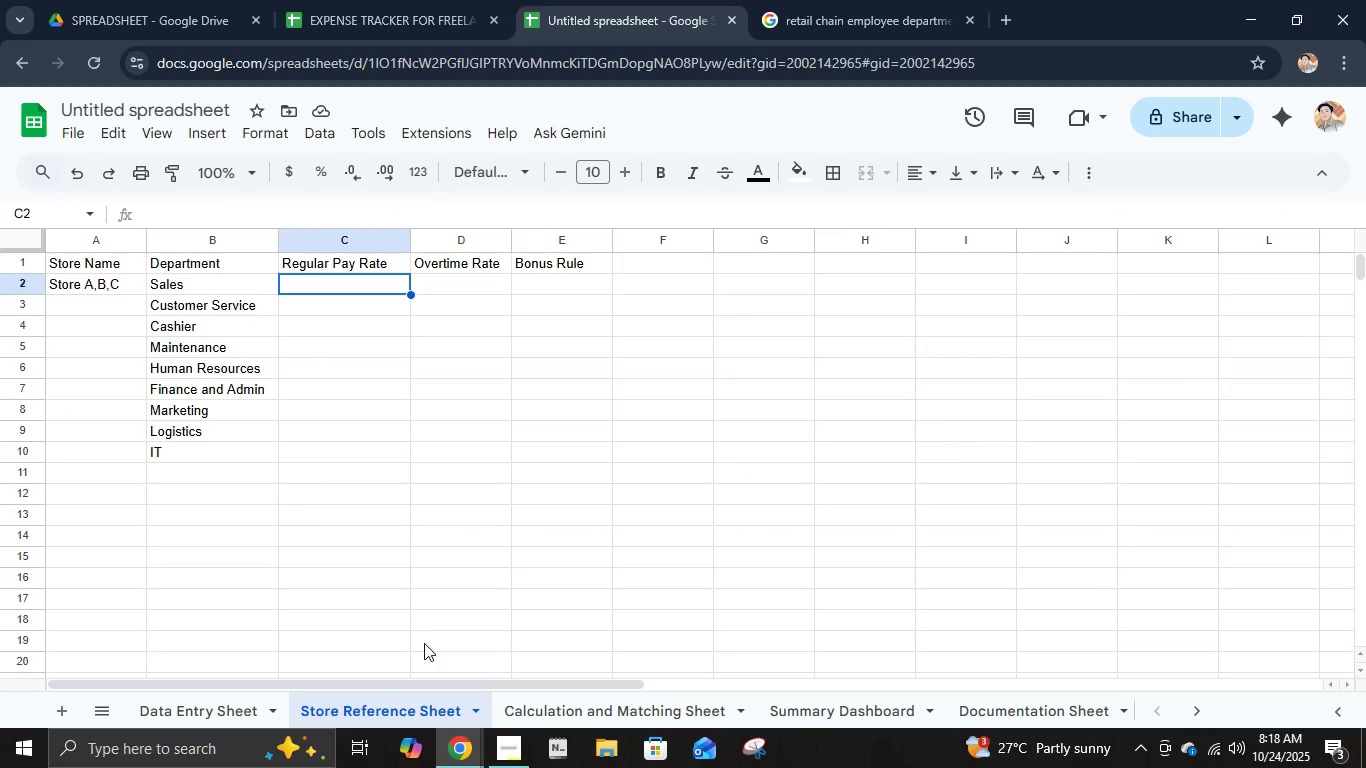 
key(Numpad7)
 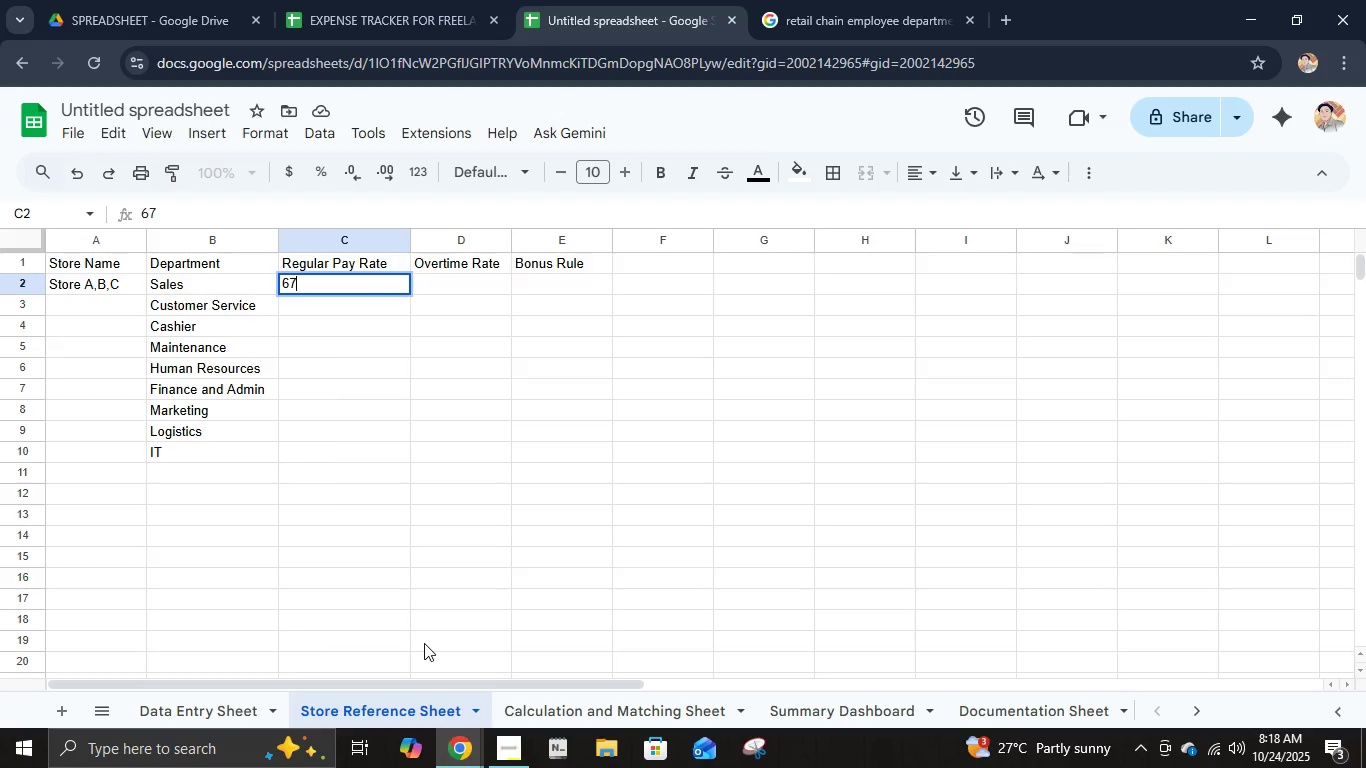 
key(NumpadDecimal)
 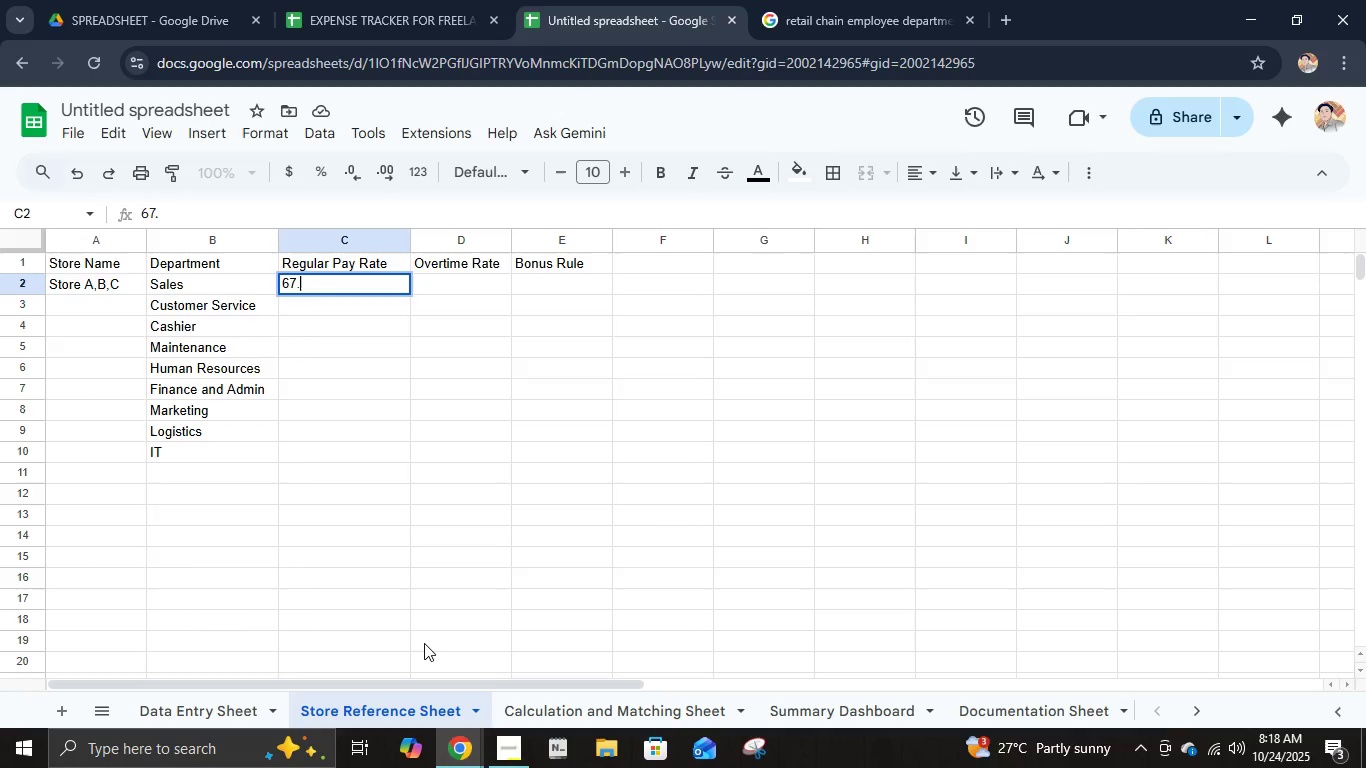 
key(Numpad5)
 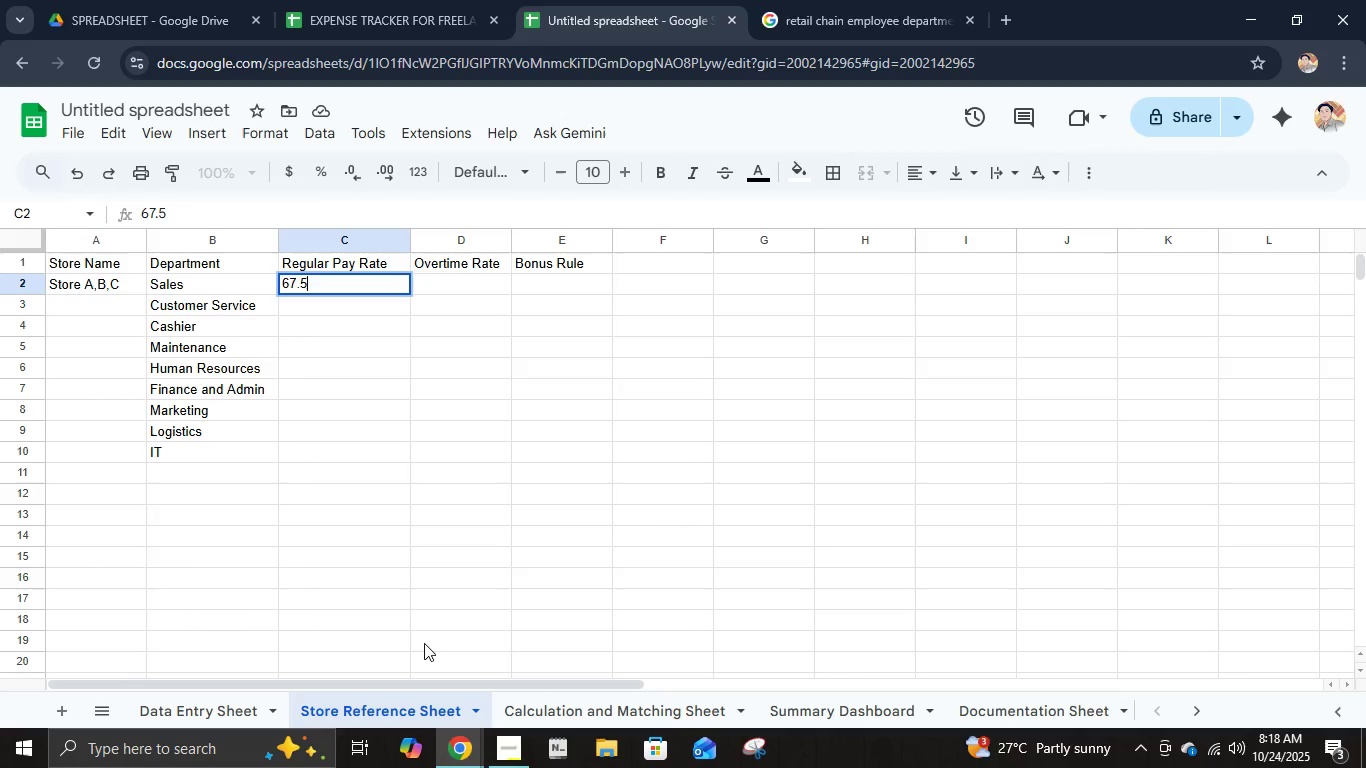 
key(NumpadEnter)
 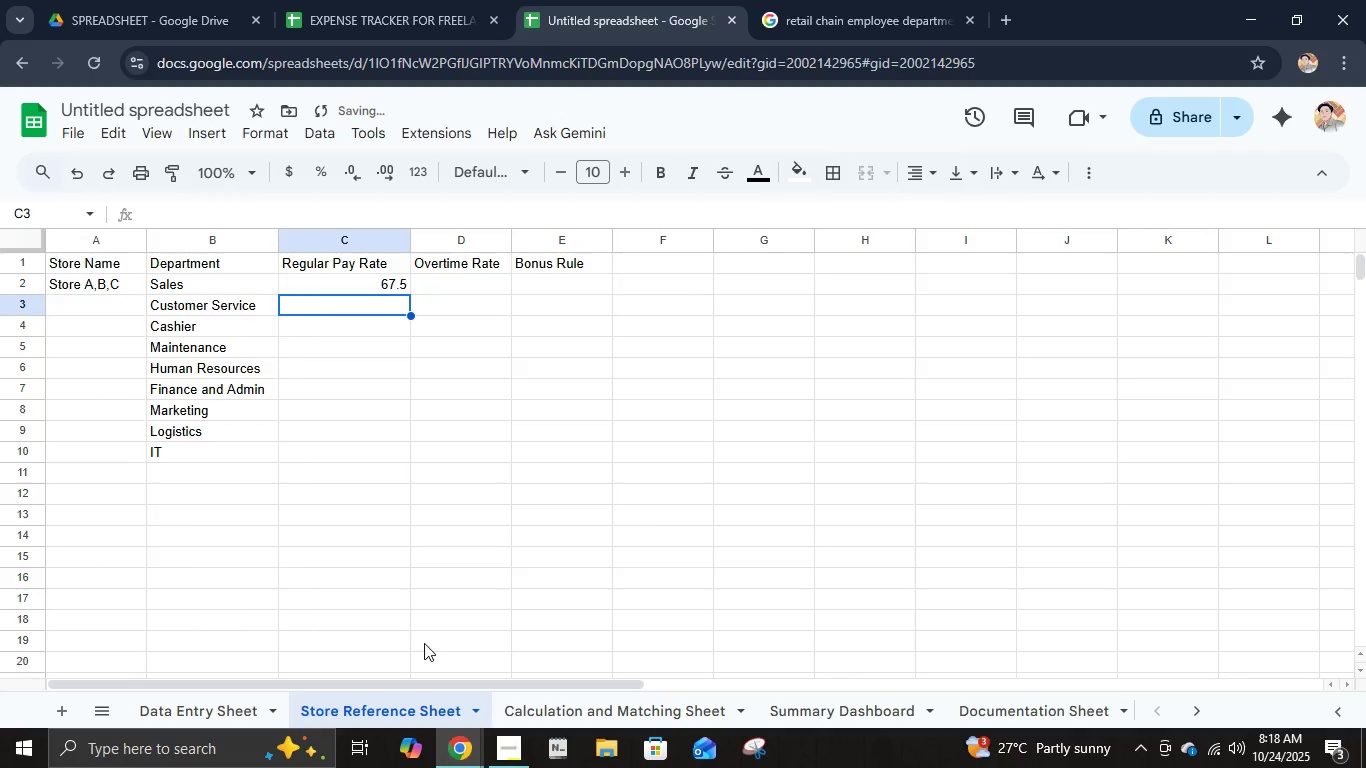 
key(Numpad6)
 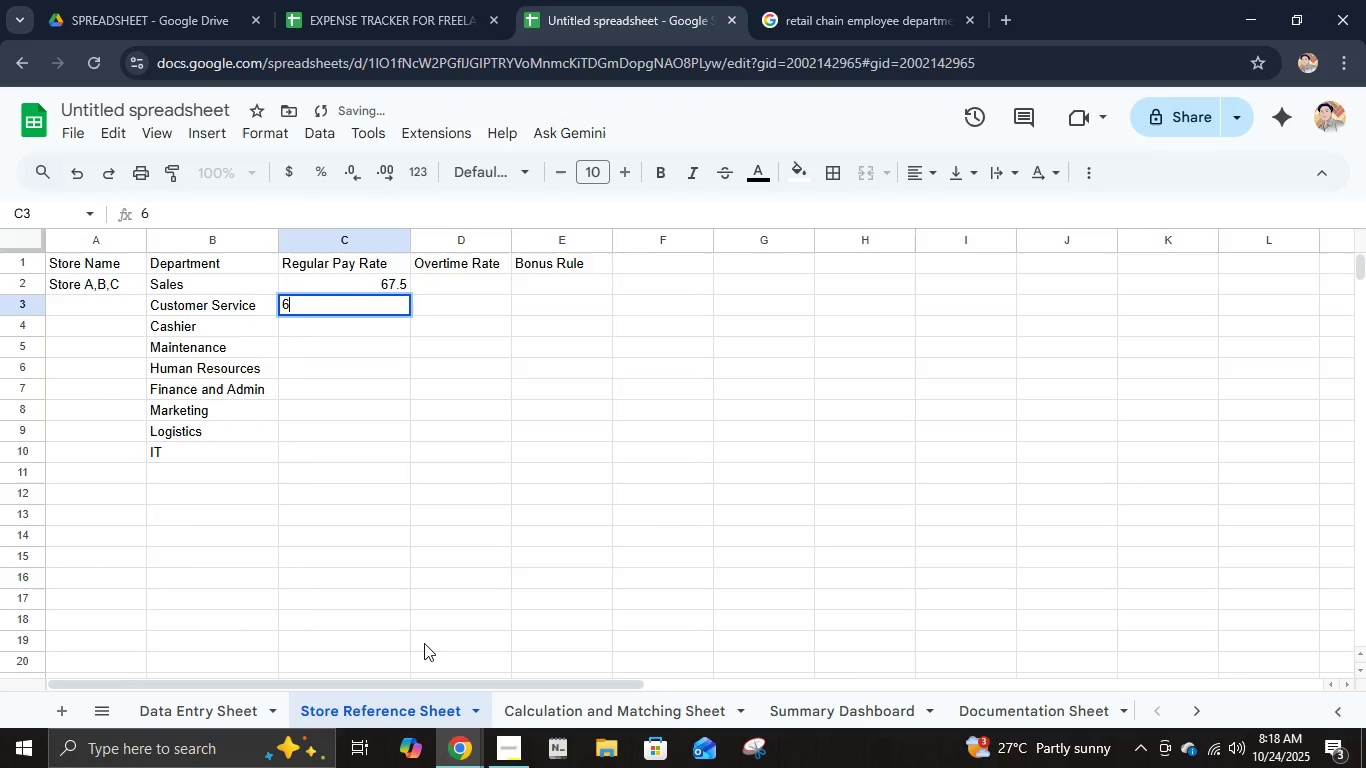 
key(Numpad7)
 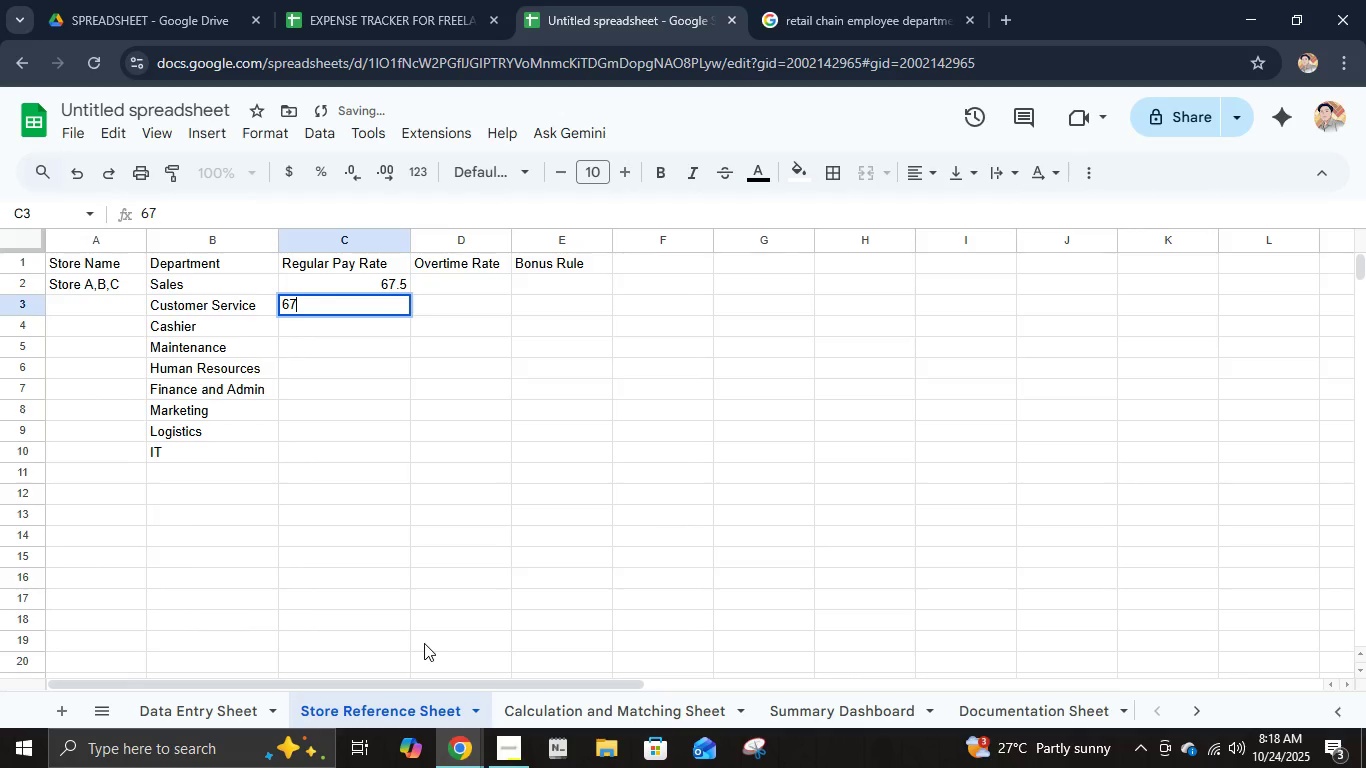 
key(NumpadDecimal)
 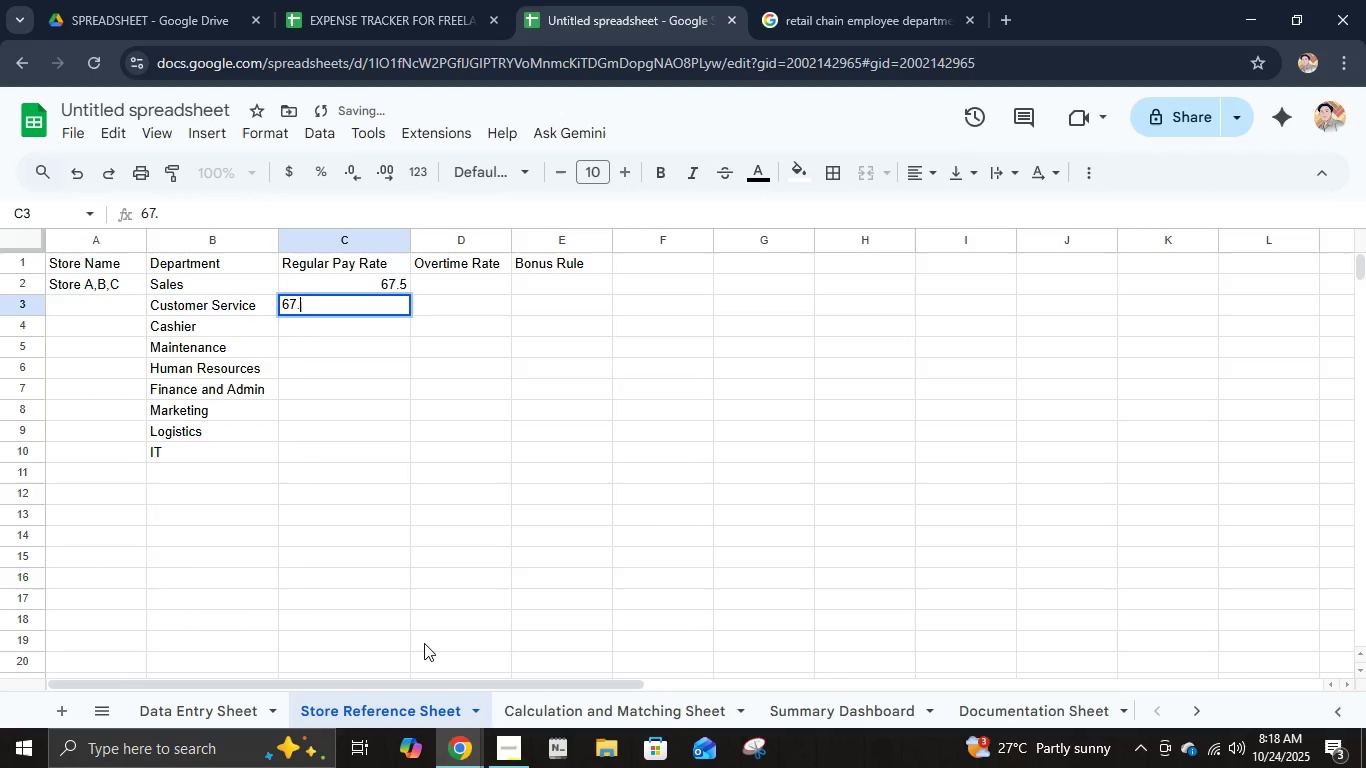 
key(Numpad6)
 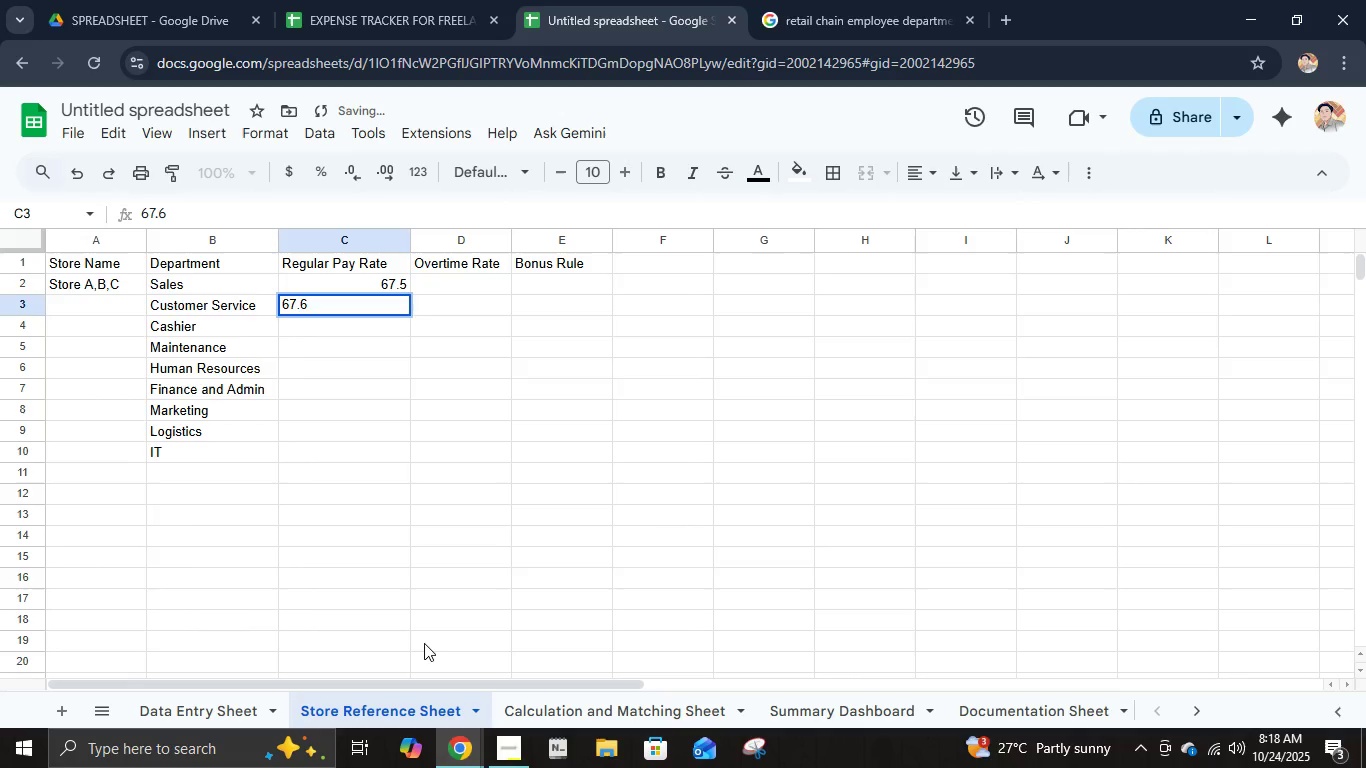 
key(Backspace)
 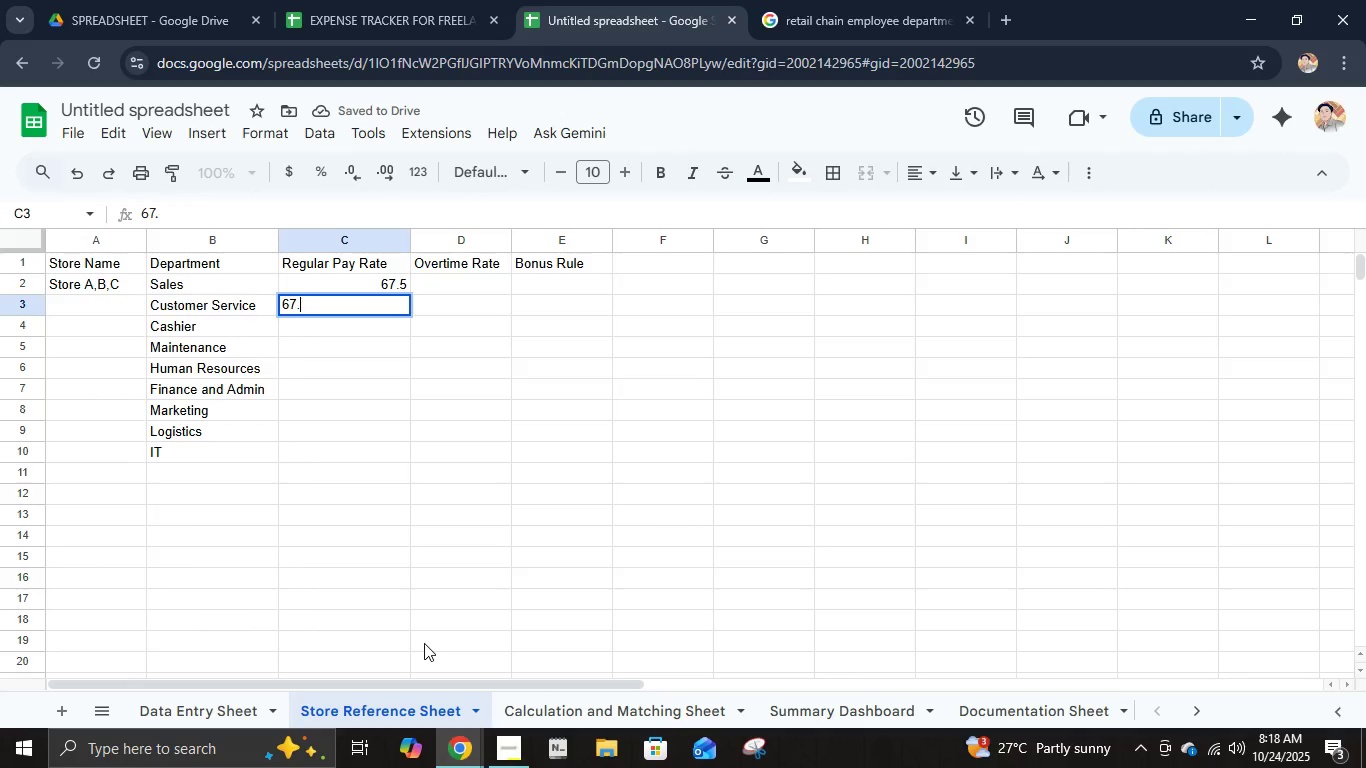 
key(Numpad5)
 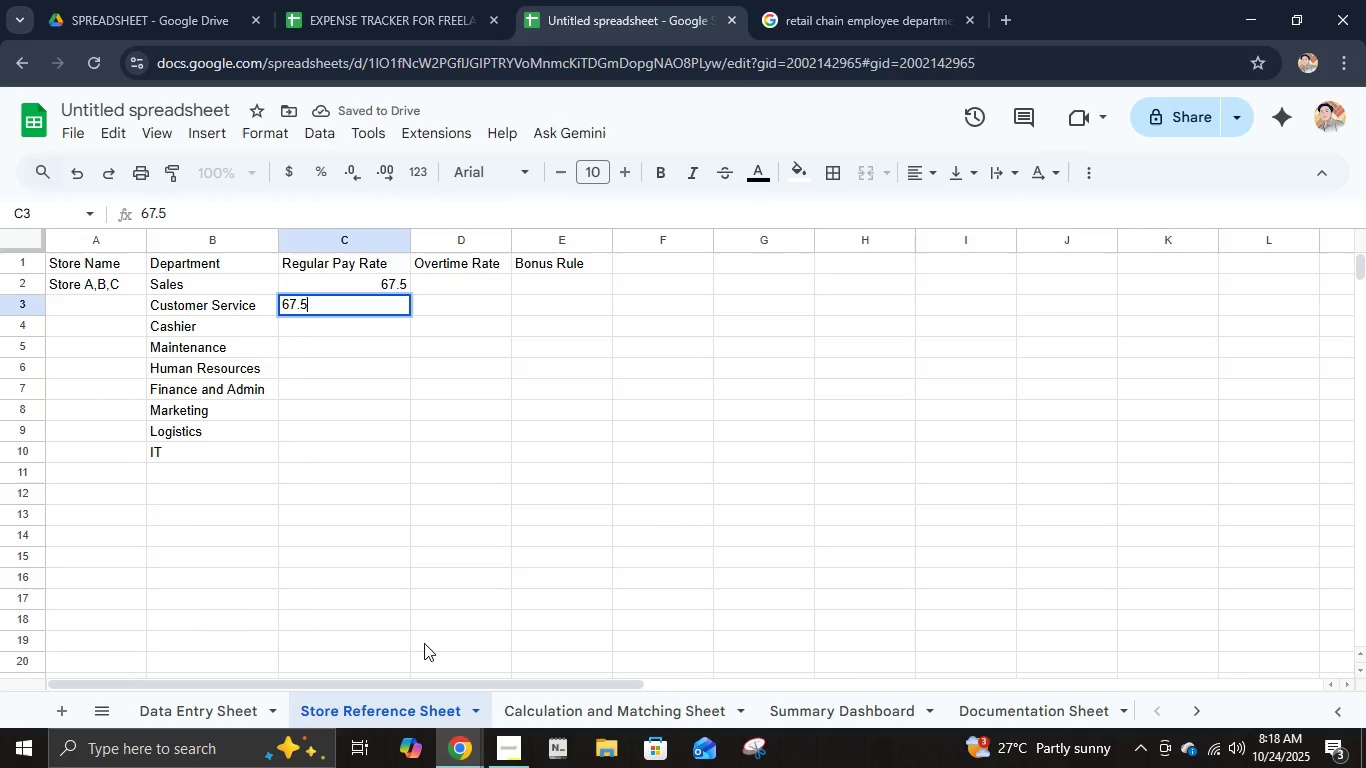 
key(NumpadDecimal)
 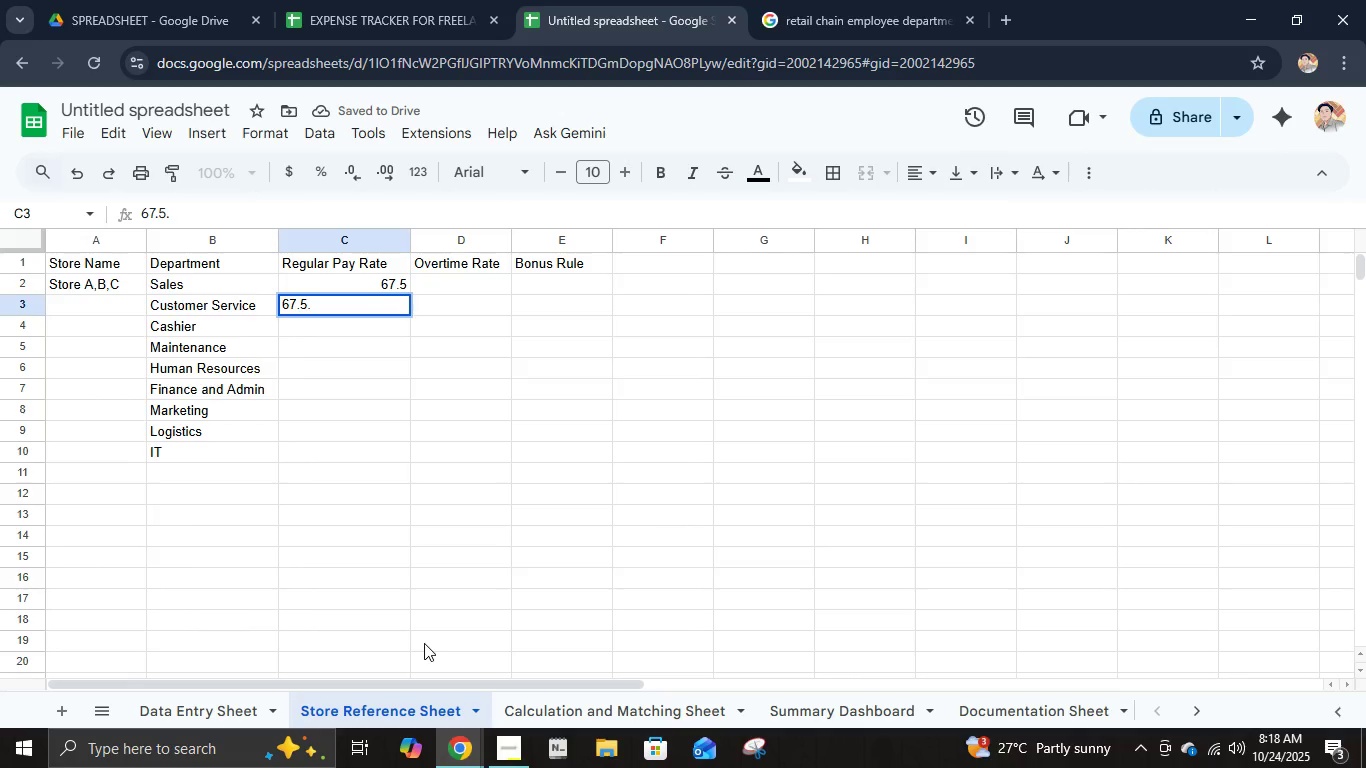 
key(Backspace)
 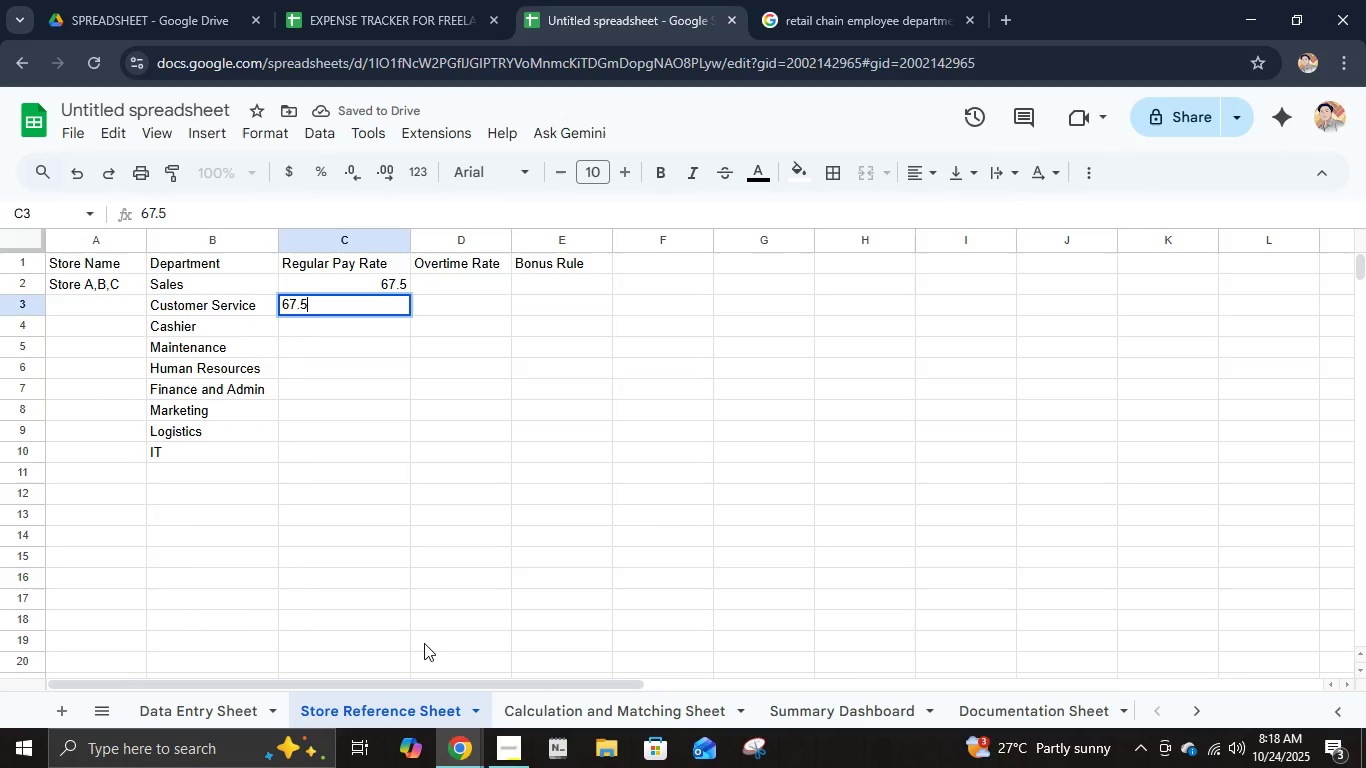 
key(NumpadEnter)
 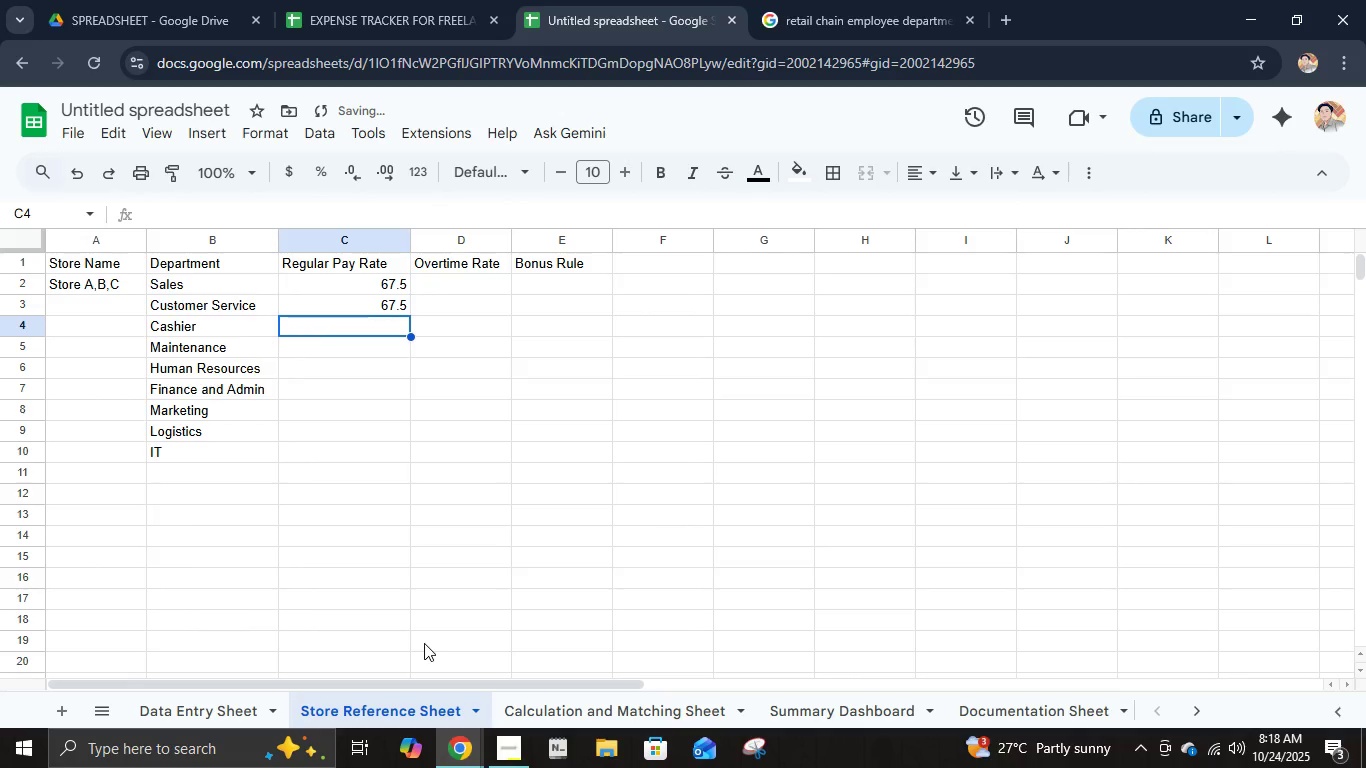 
key(Numpad6)
 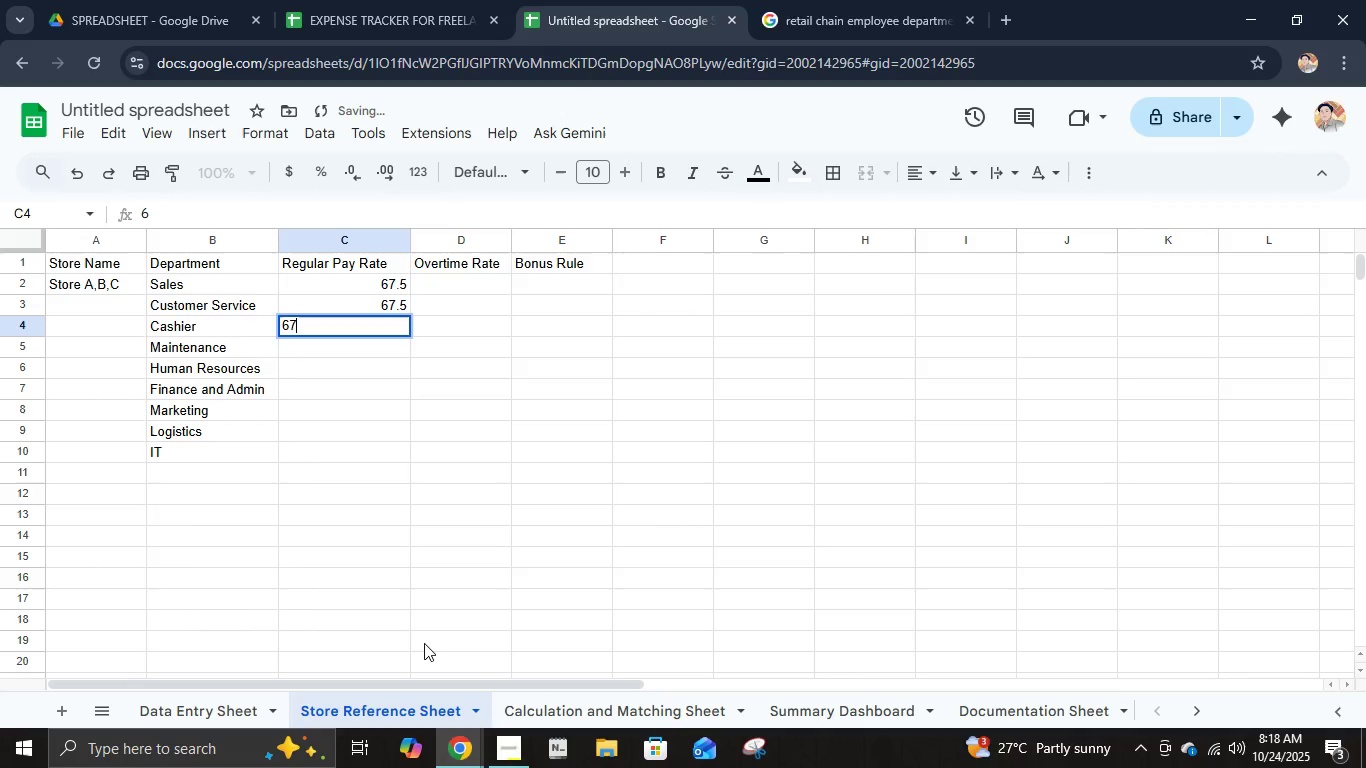 
key(Numpad7)
 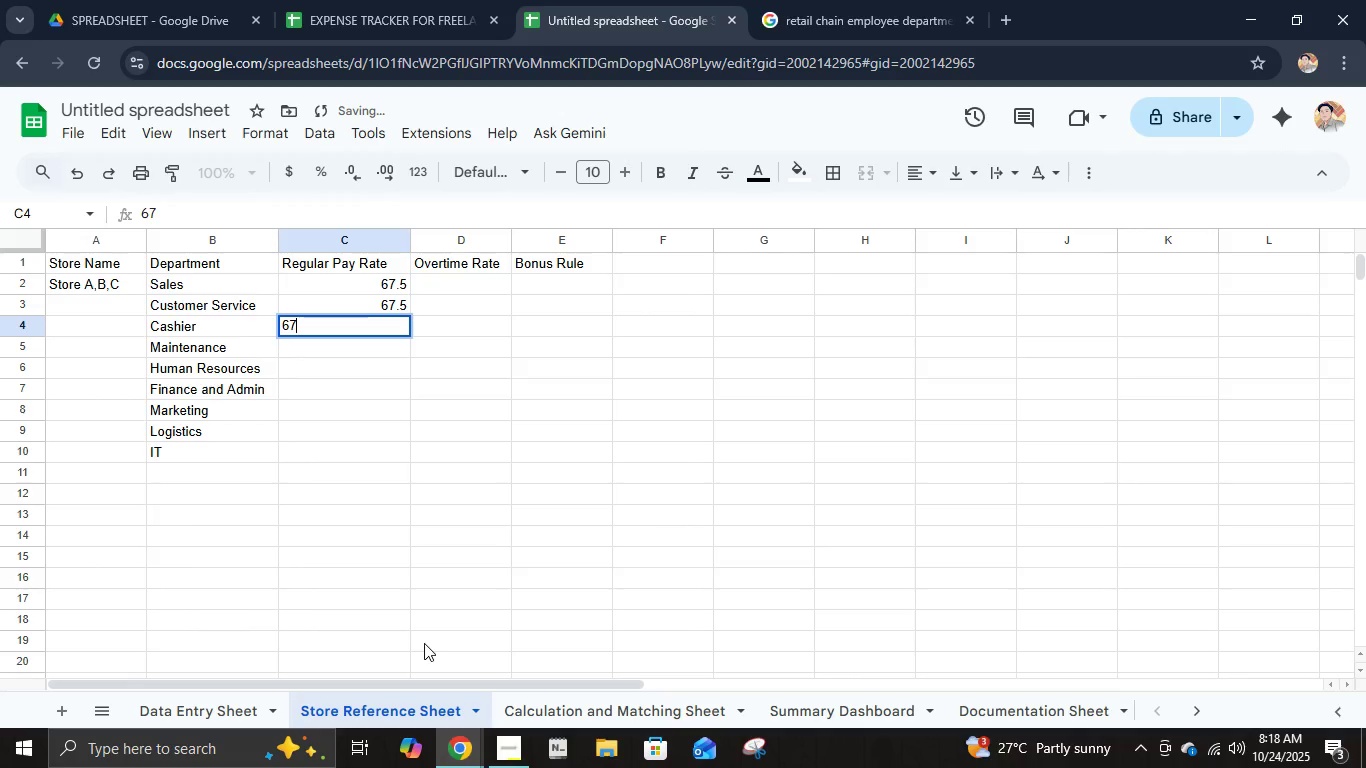 
key(NumpadDecimal)
 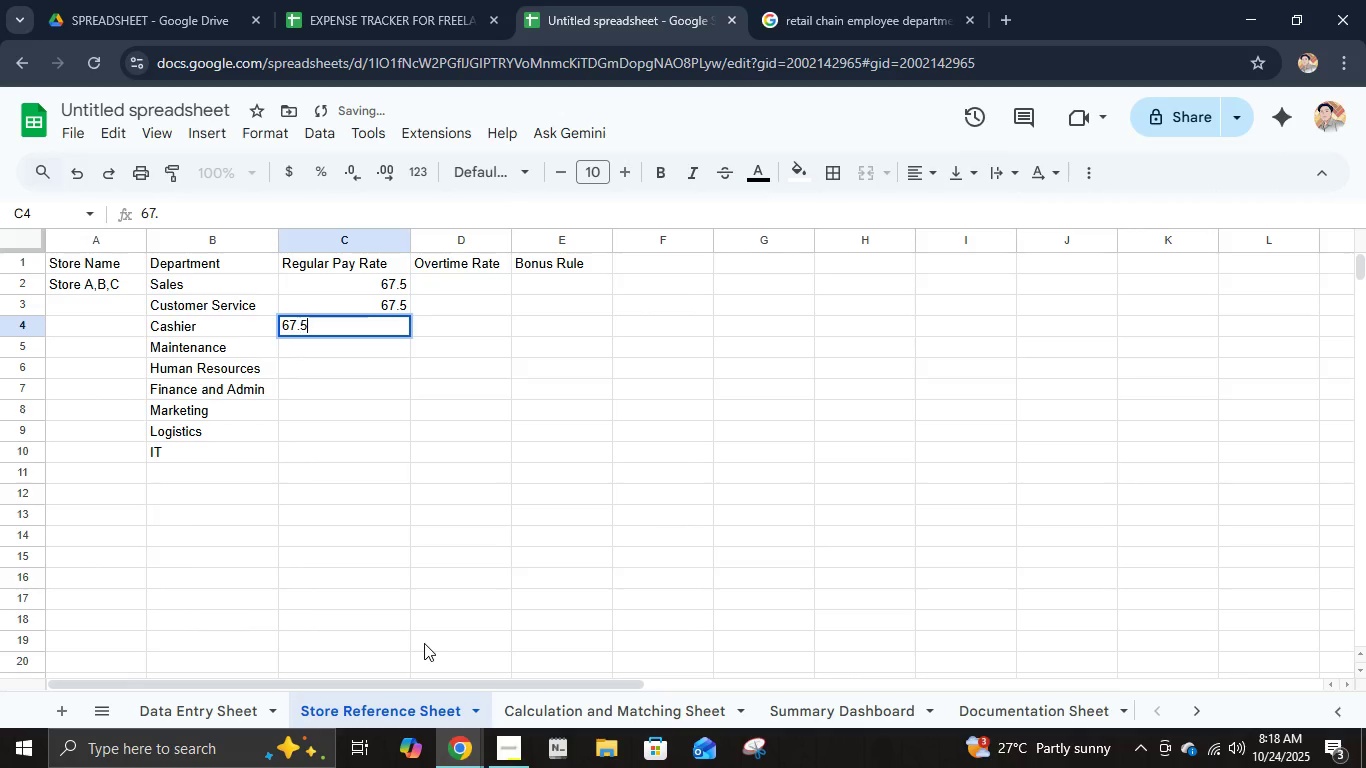 
key(Numpad5)
 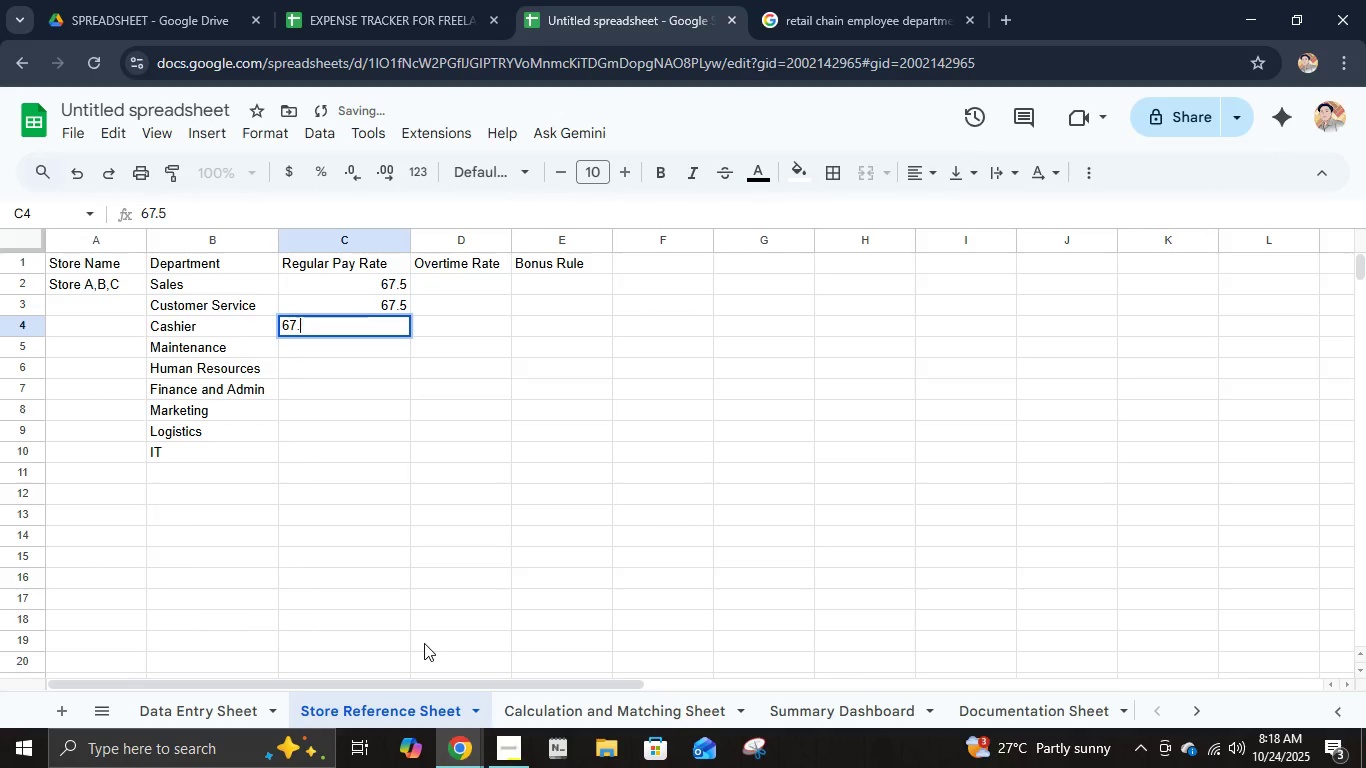 
key(Backspace)
 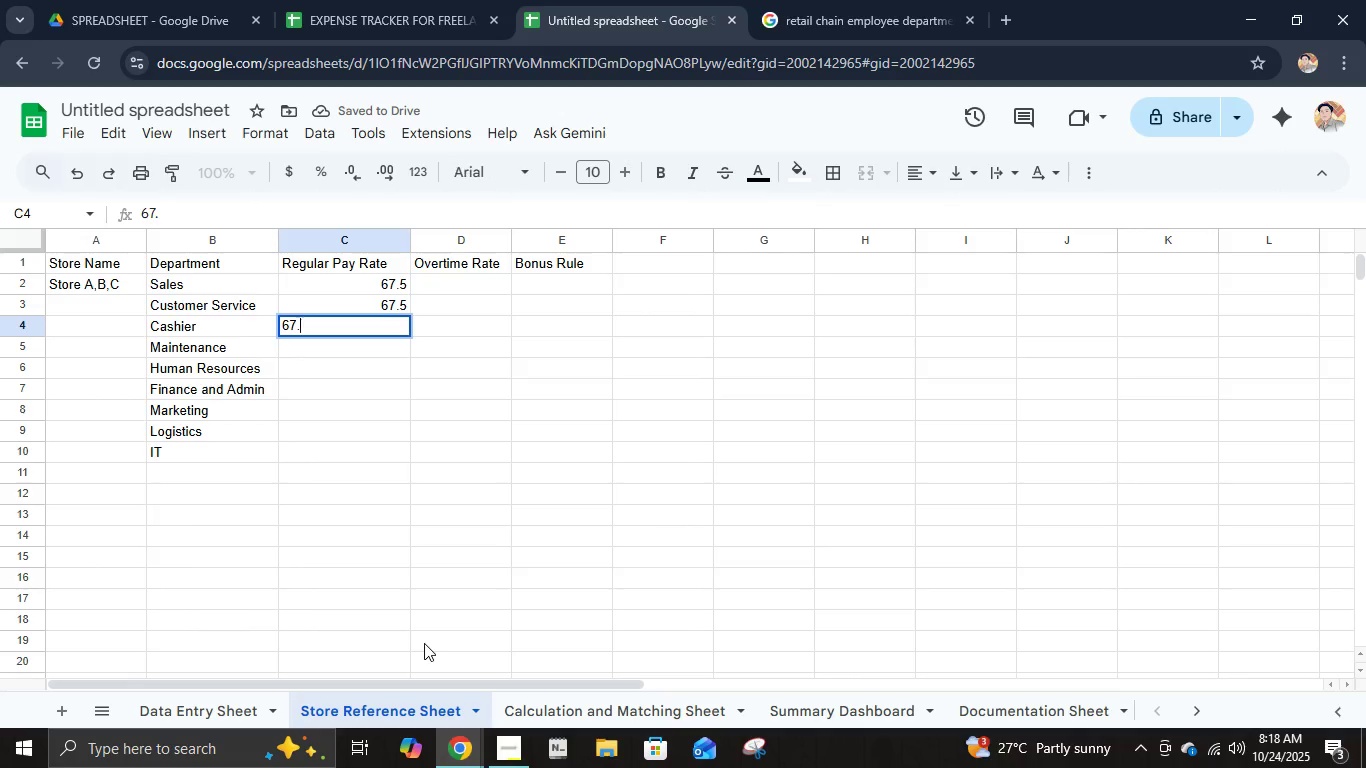 
key(Numpad5)
 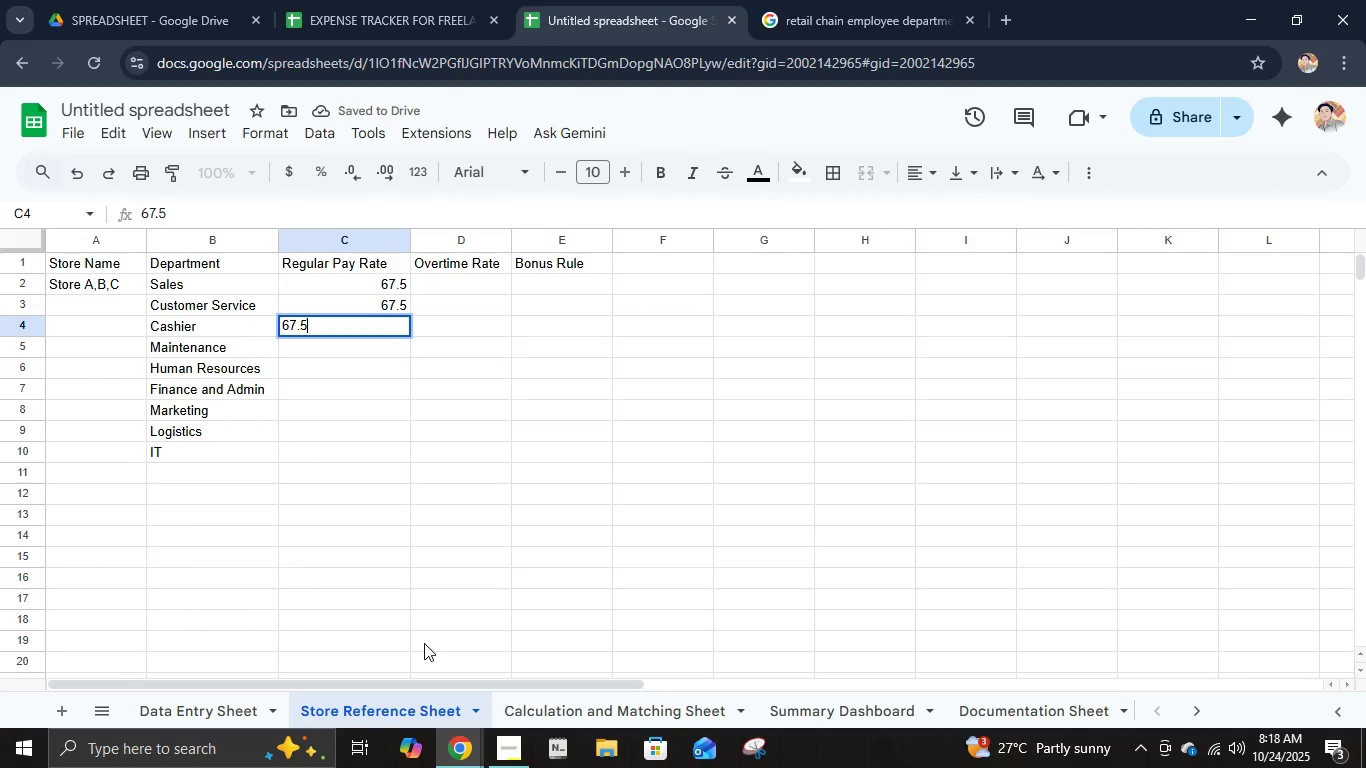 
key(NumpadEnter)
 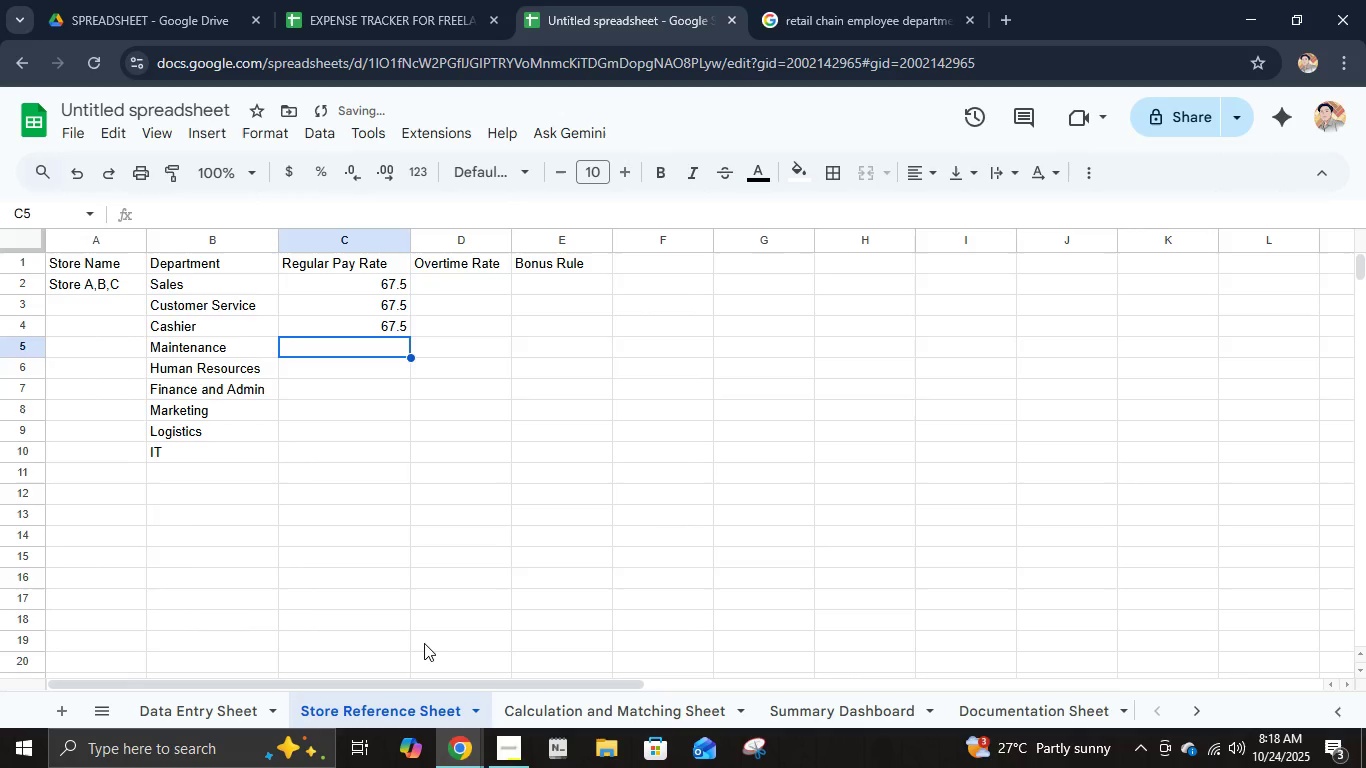 
key(Numpad7)
 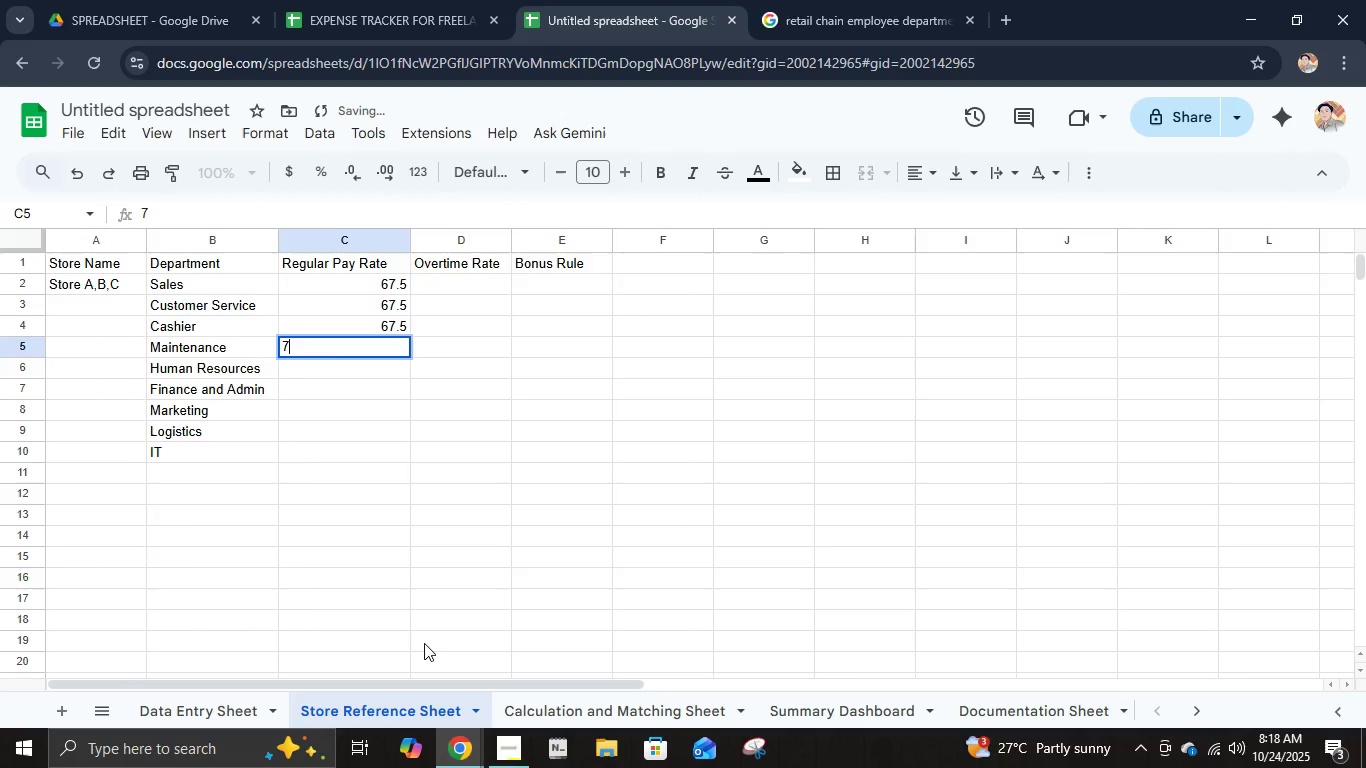 
key(Numpad0)
 